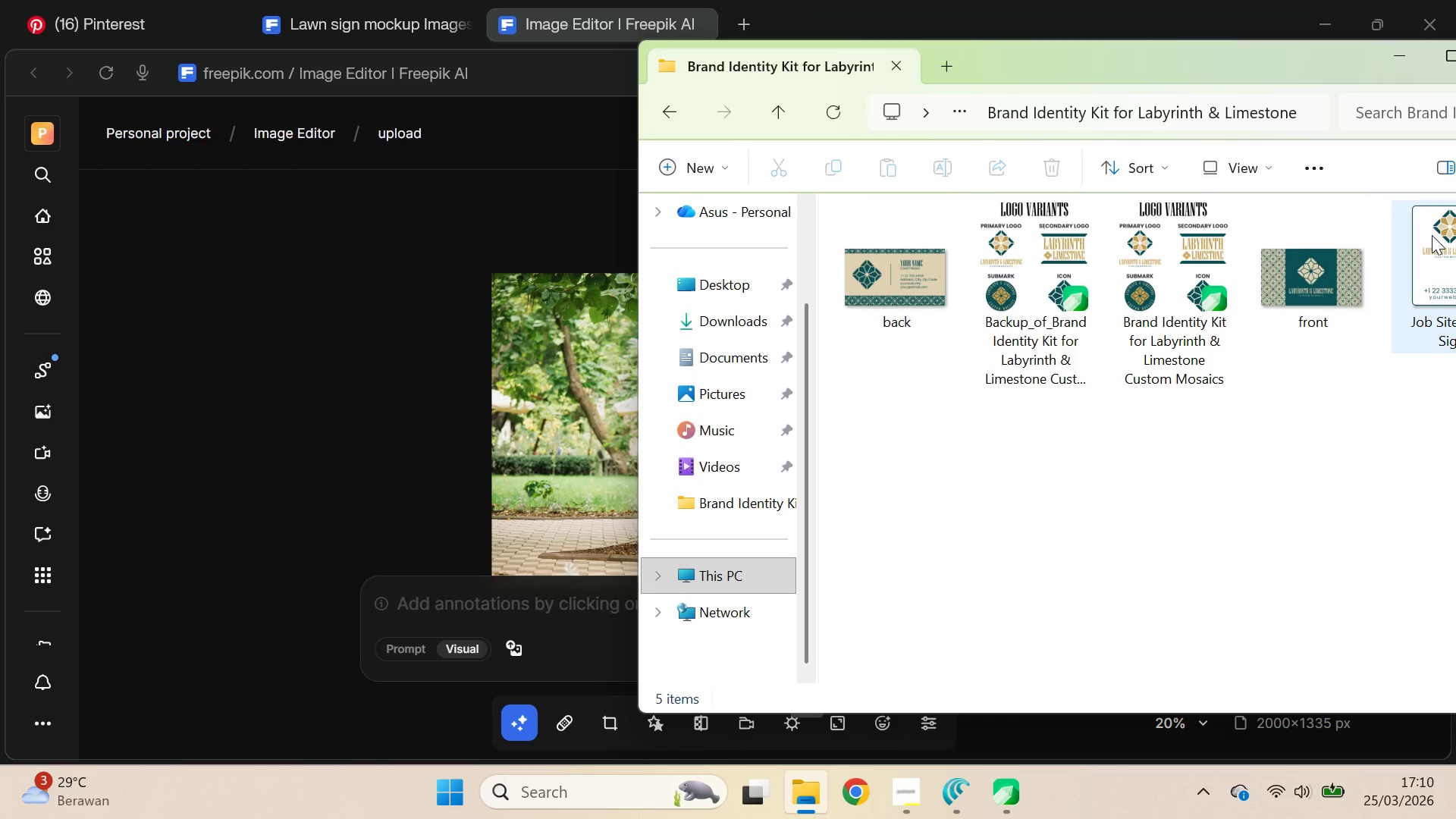 
left_click_drag(start_coordinate=[1432, 238], to_coordinate=[561, 572])
 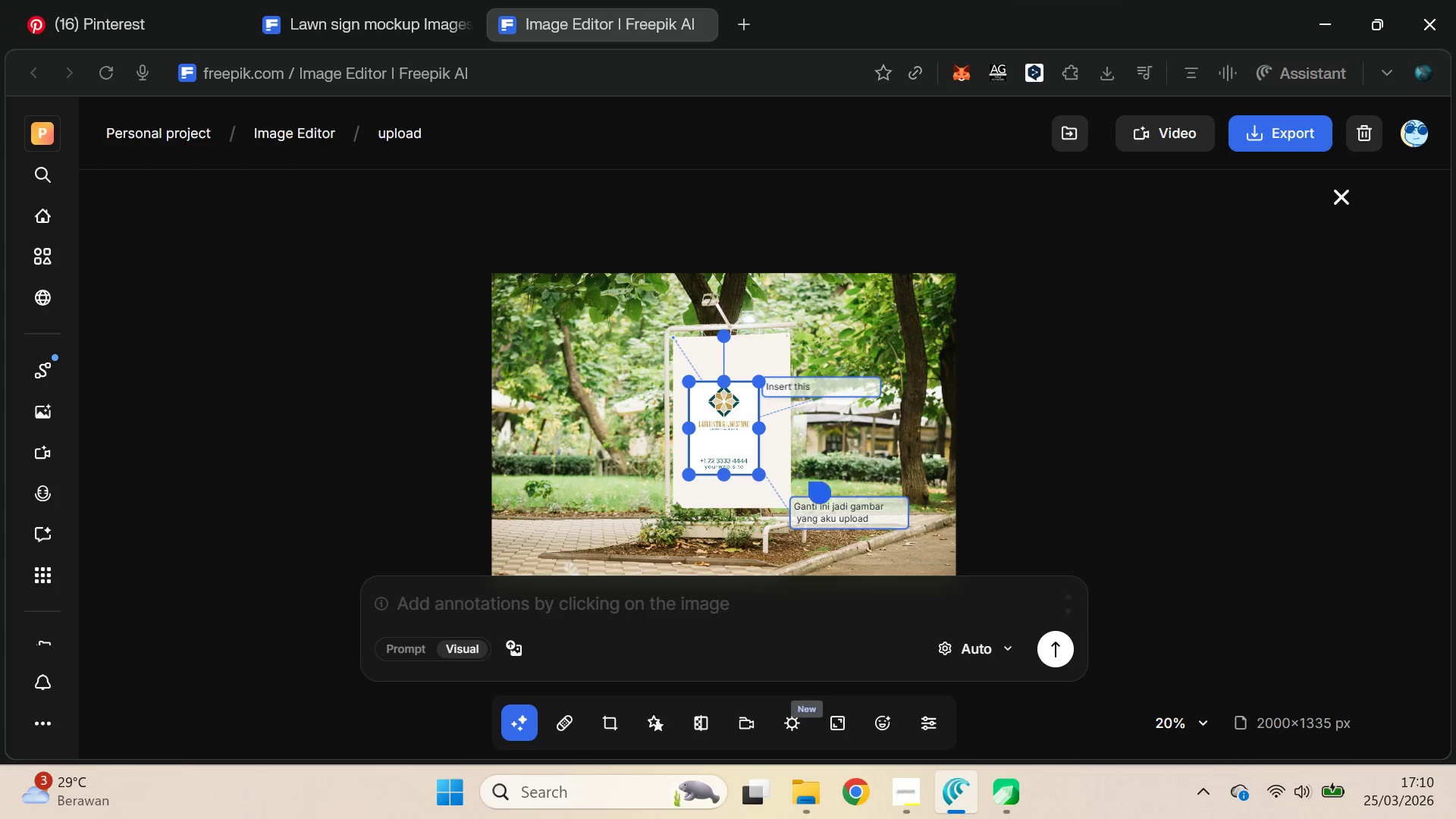 
left_click([902, 506])
 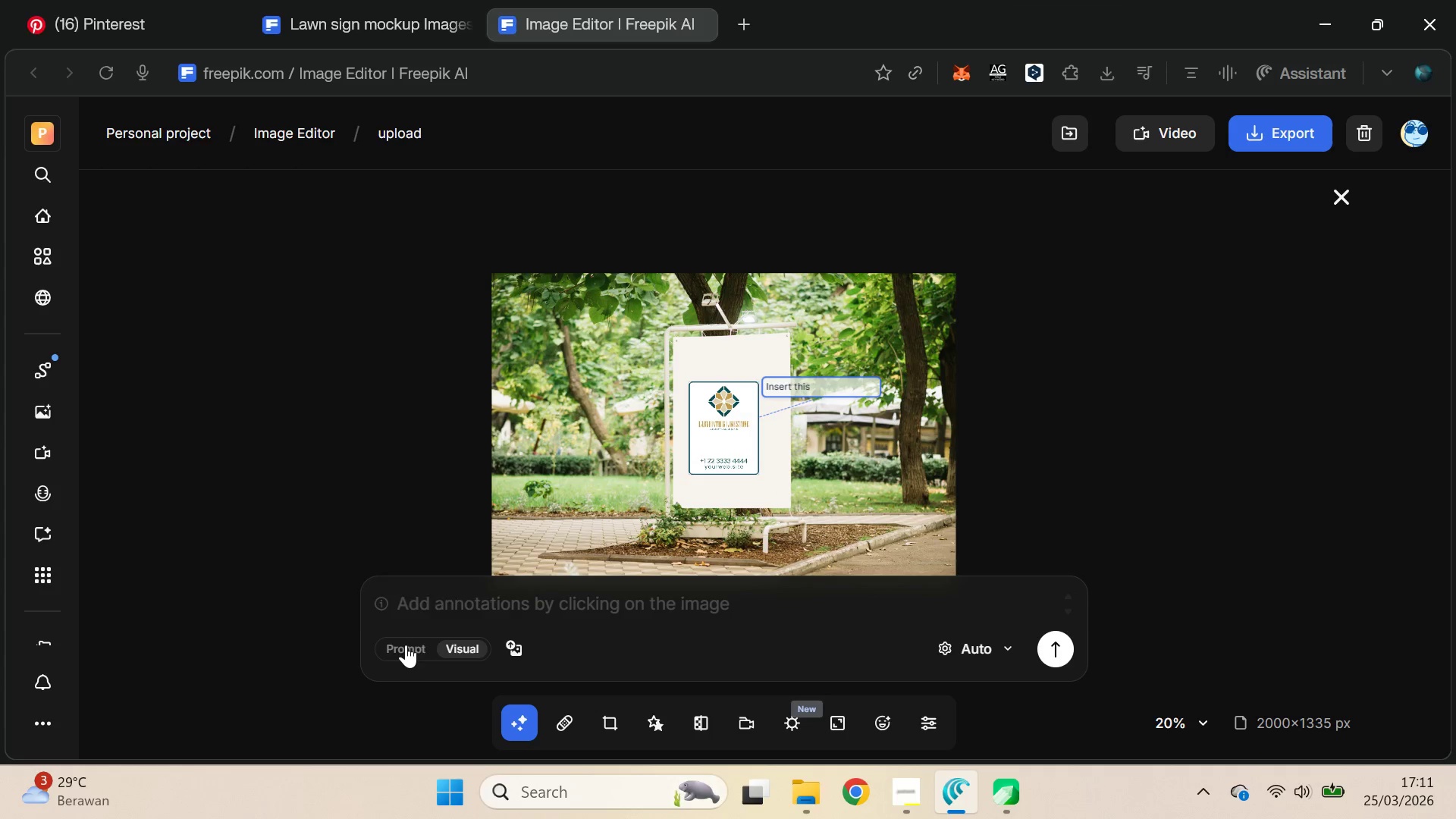 
left_click([408, 647])
 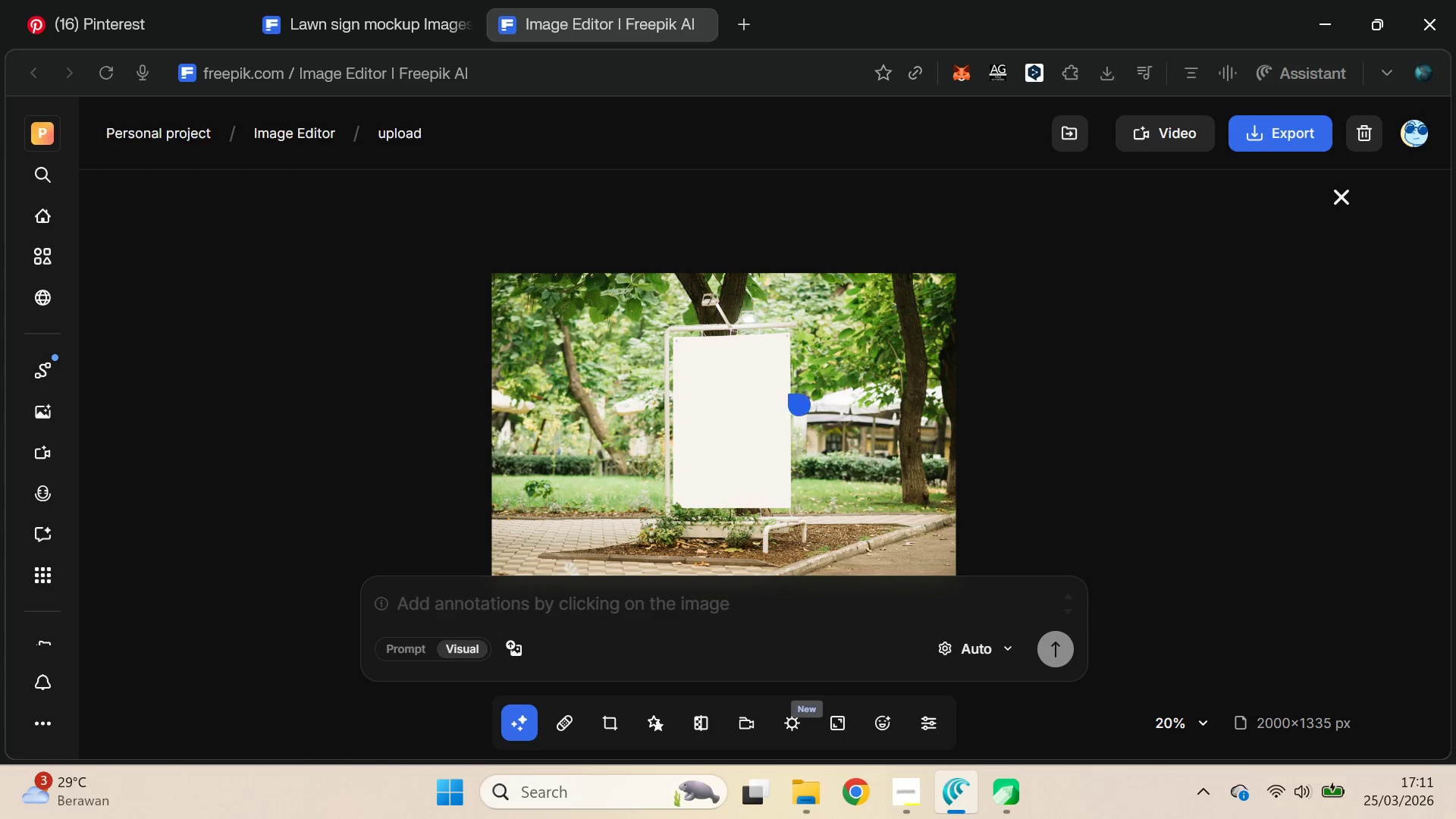 
key(Alt+AltLeft)
 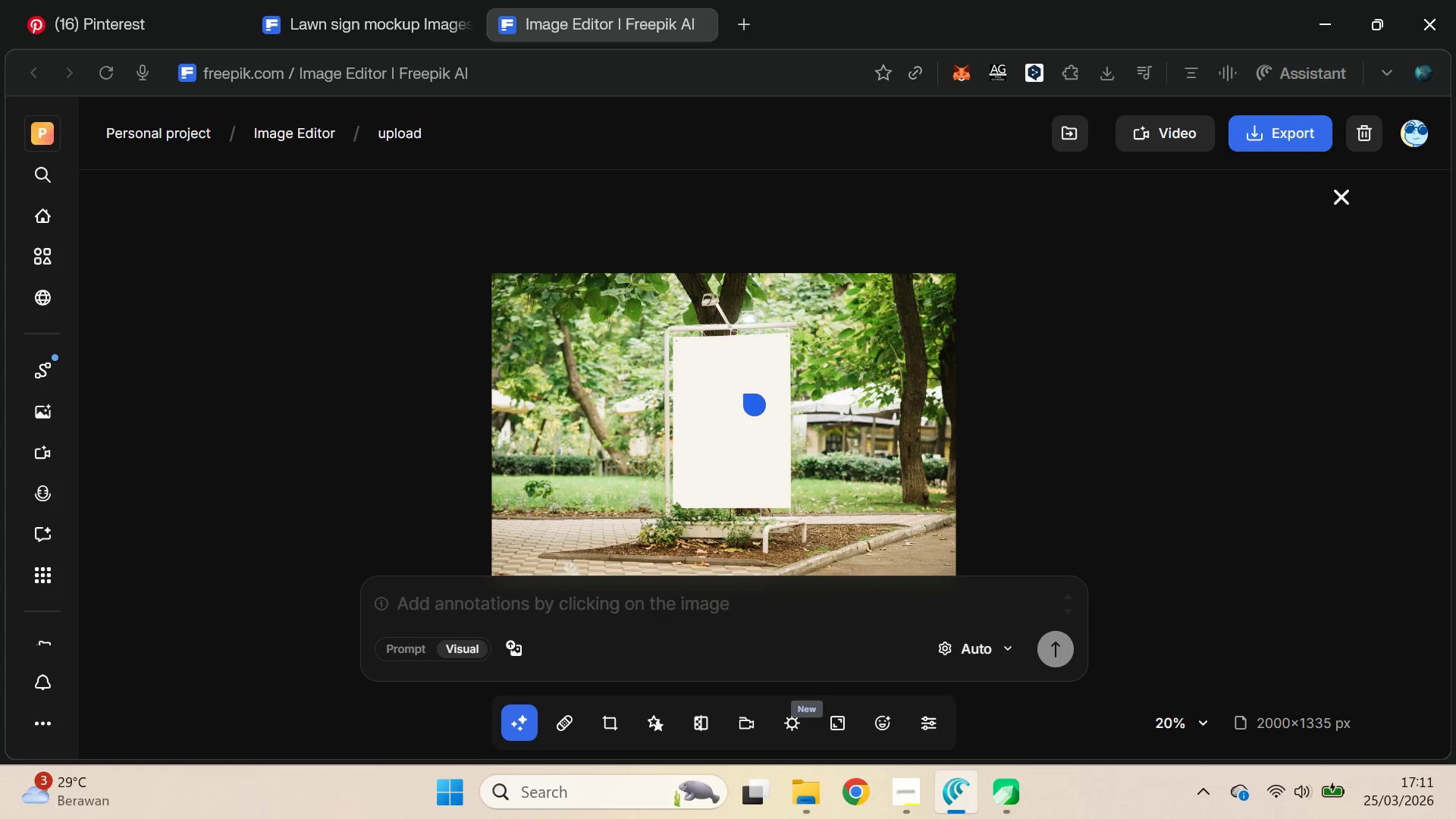 
key(Alt+Tab)
 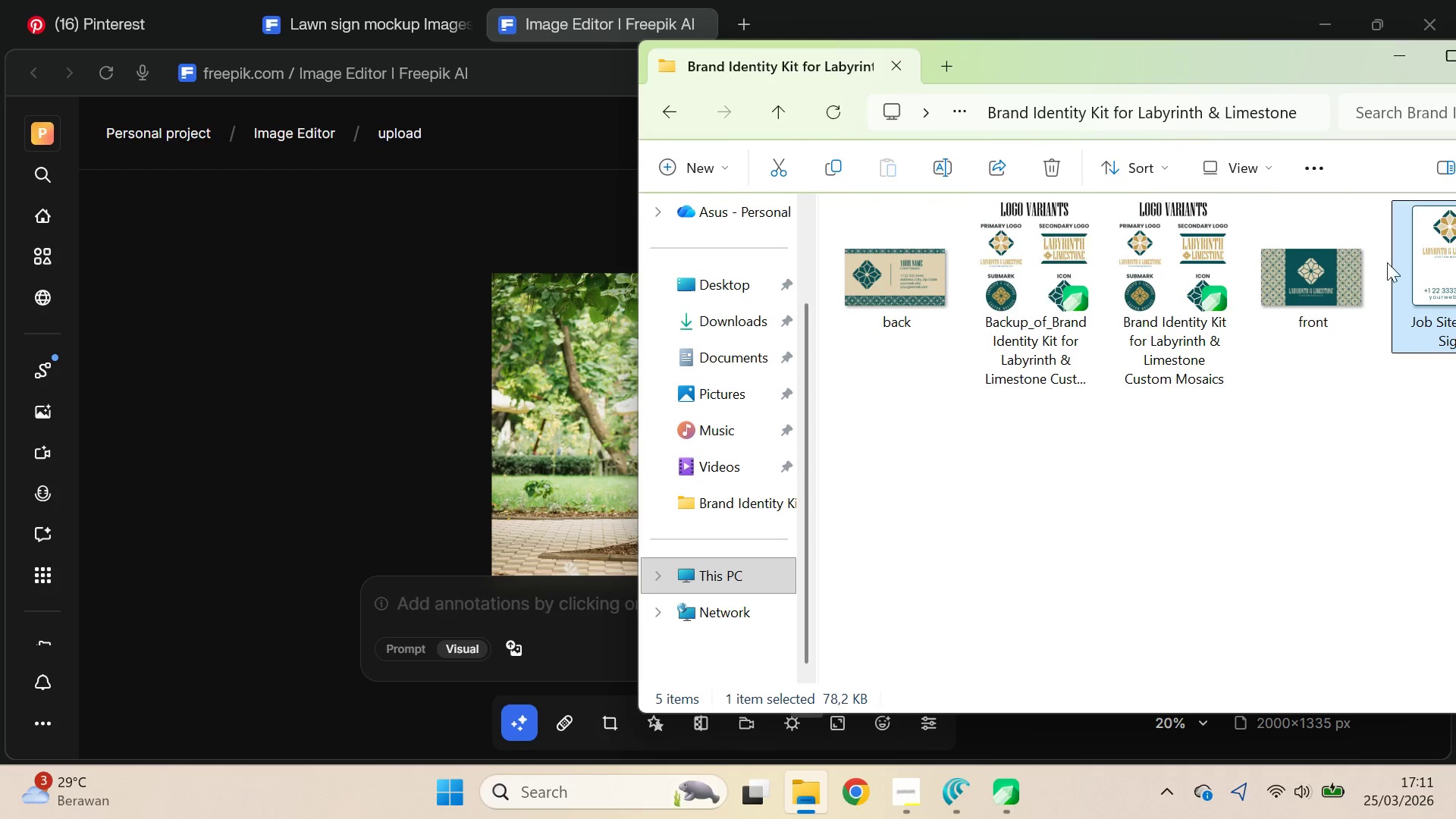 
left_click_drag(start_coordinate=[1427, 259], to_coordinate=[616, 458])
 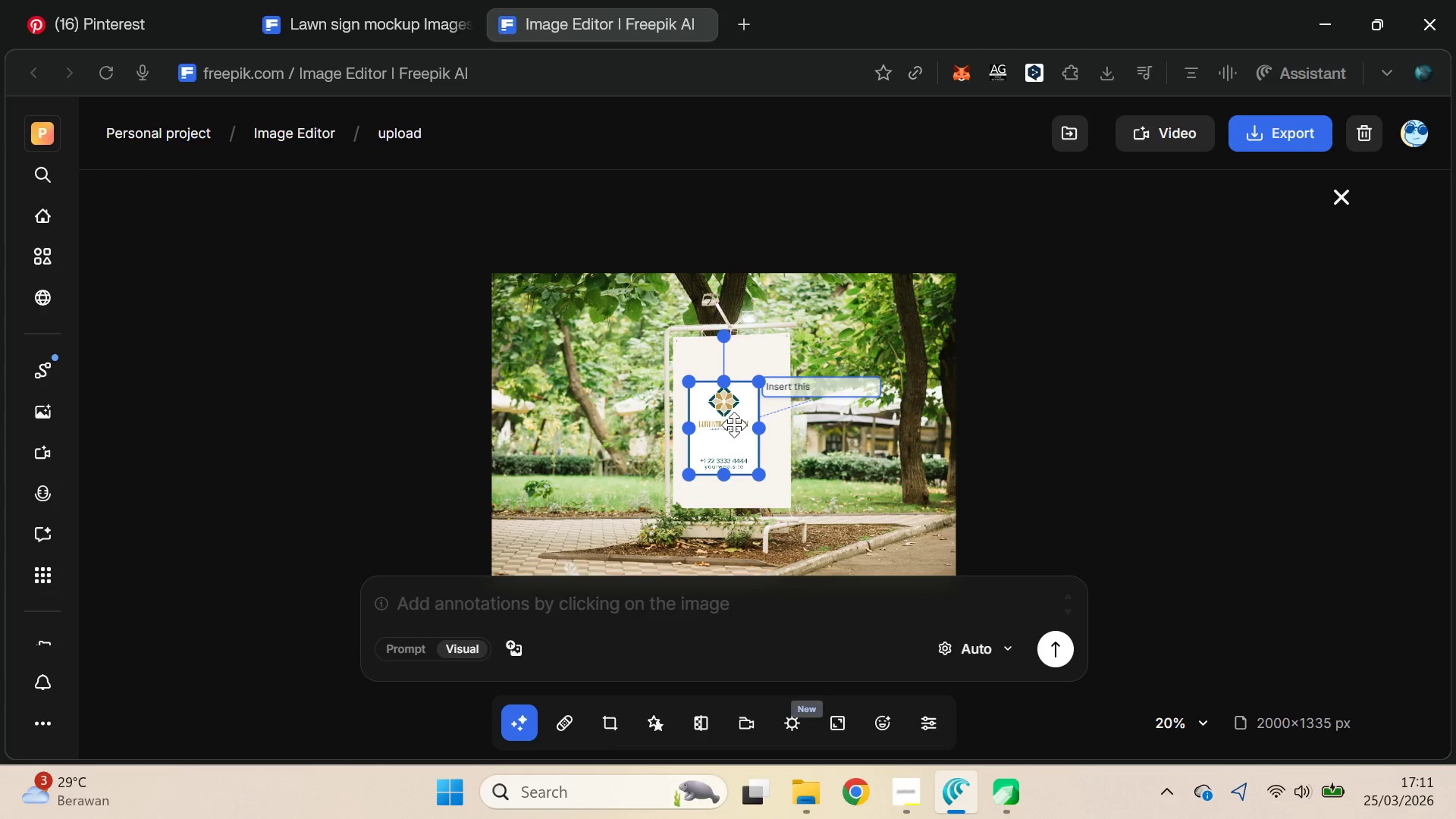 
scroll: coordinate [739, 426], scroll_direction: up, amount: 2.0
 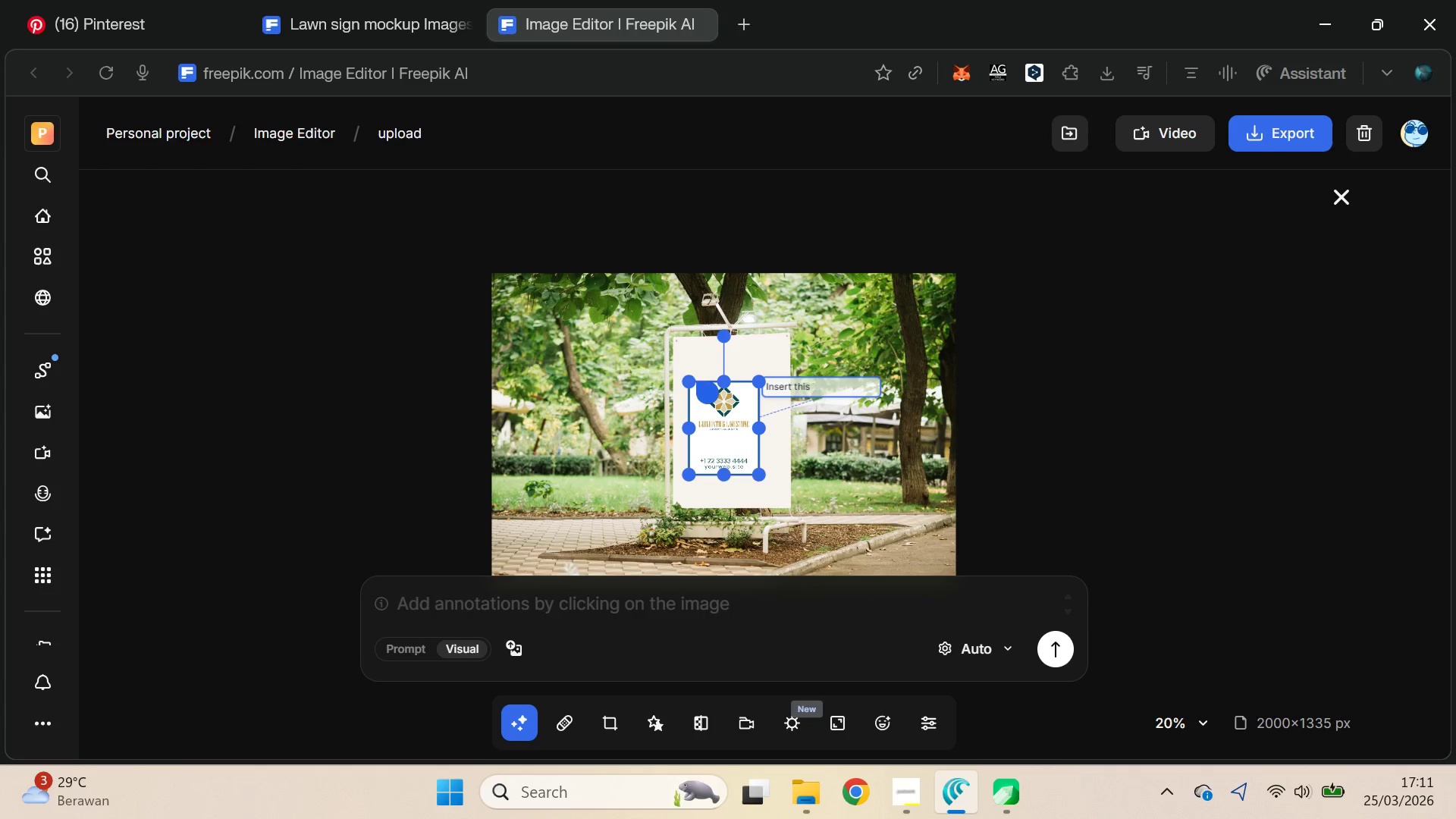 
left_click_drag(start_coordinate=[689, 379], to_coordinate=[669, 346])
 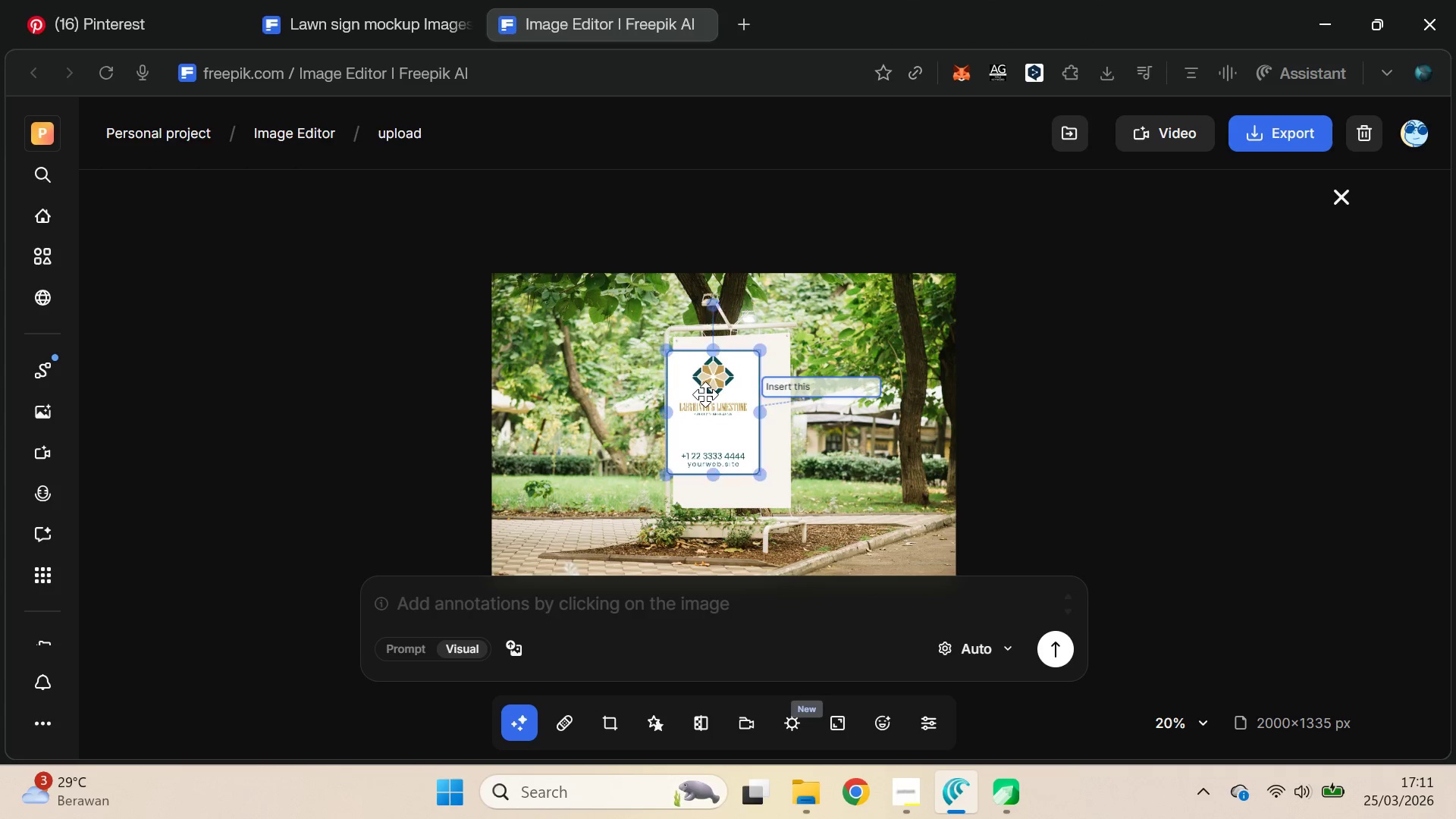 
left_click_drag(start_coordinate=[704, 394], to_coordinate=[712, 379])
 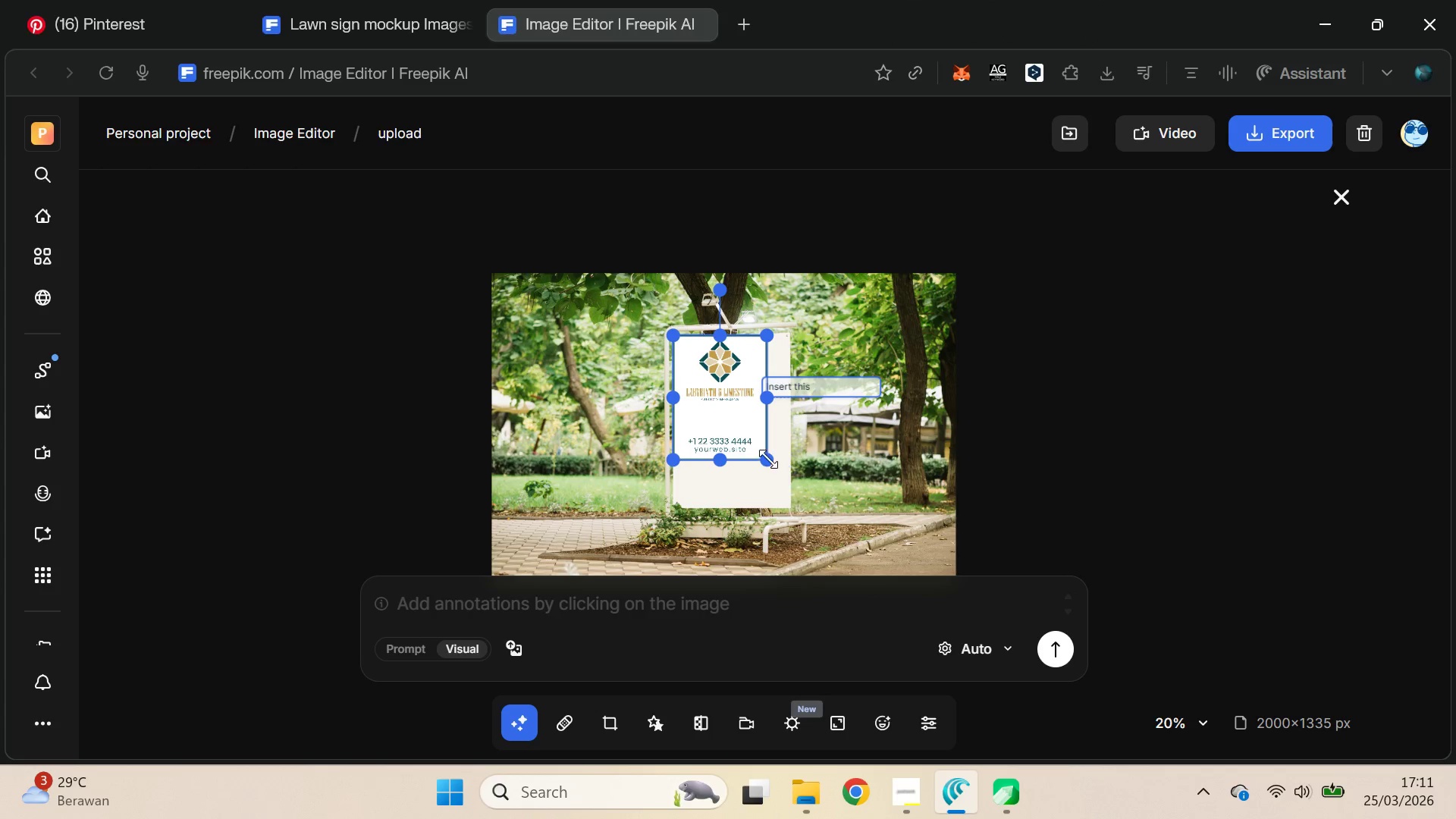 
left_click_drag(start_coordinate=[768, 458], to_coordinate=[793, 485])
 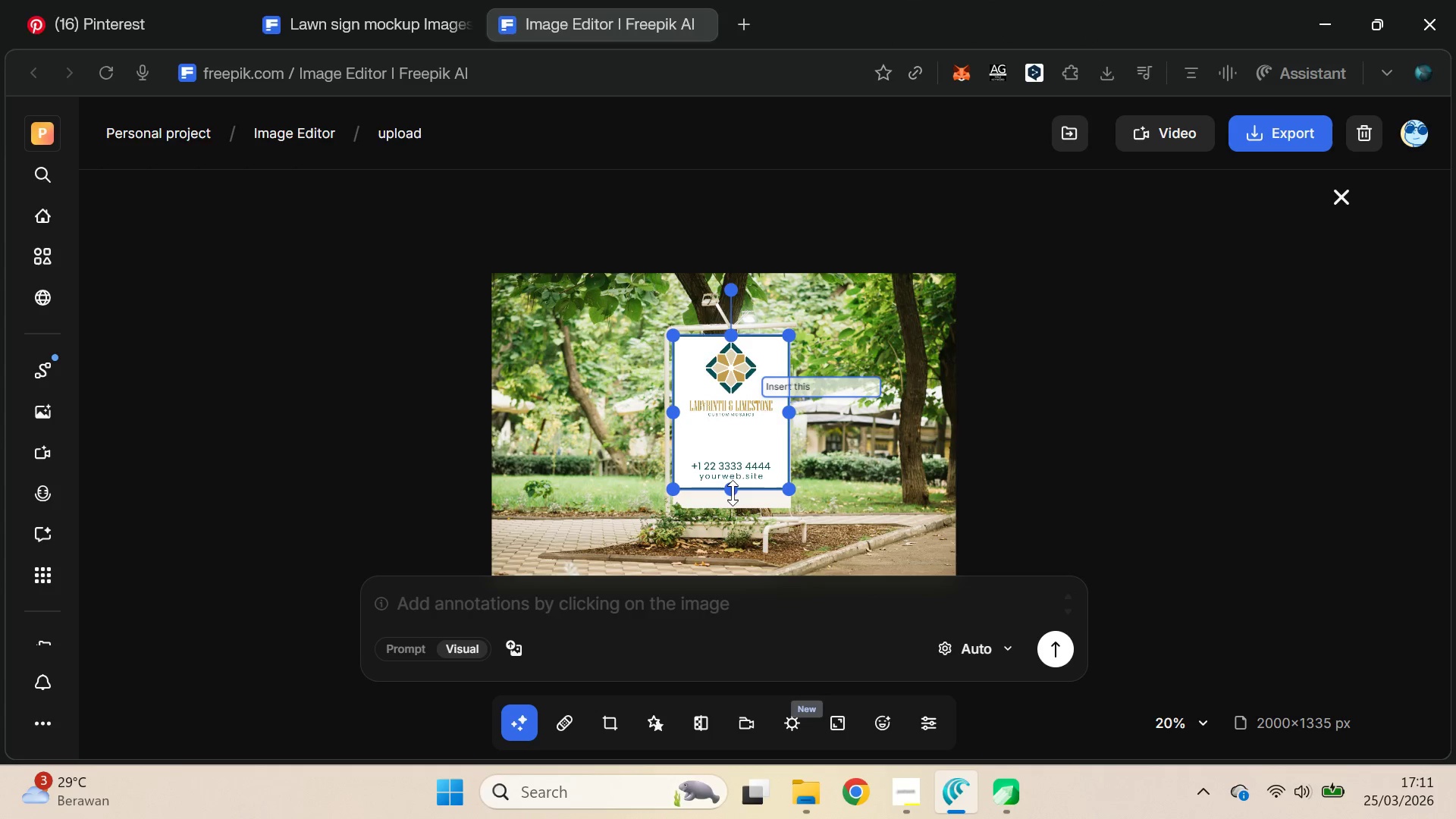 
left_click_drag(start_coordinate=[732, 491], to_coordinate=[733, 508])
 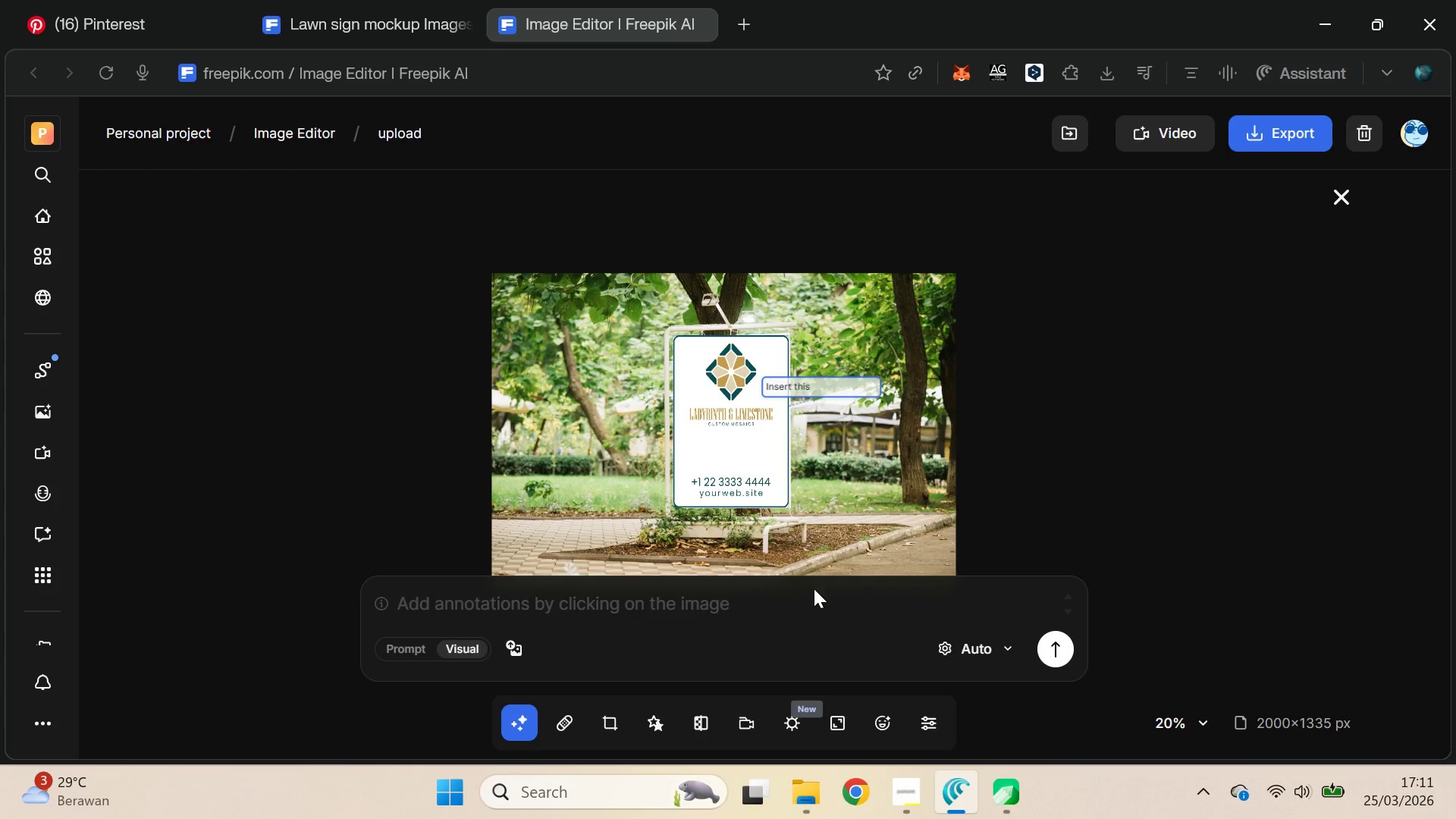 
left_click([1056, 648])
 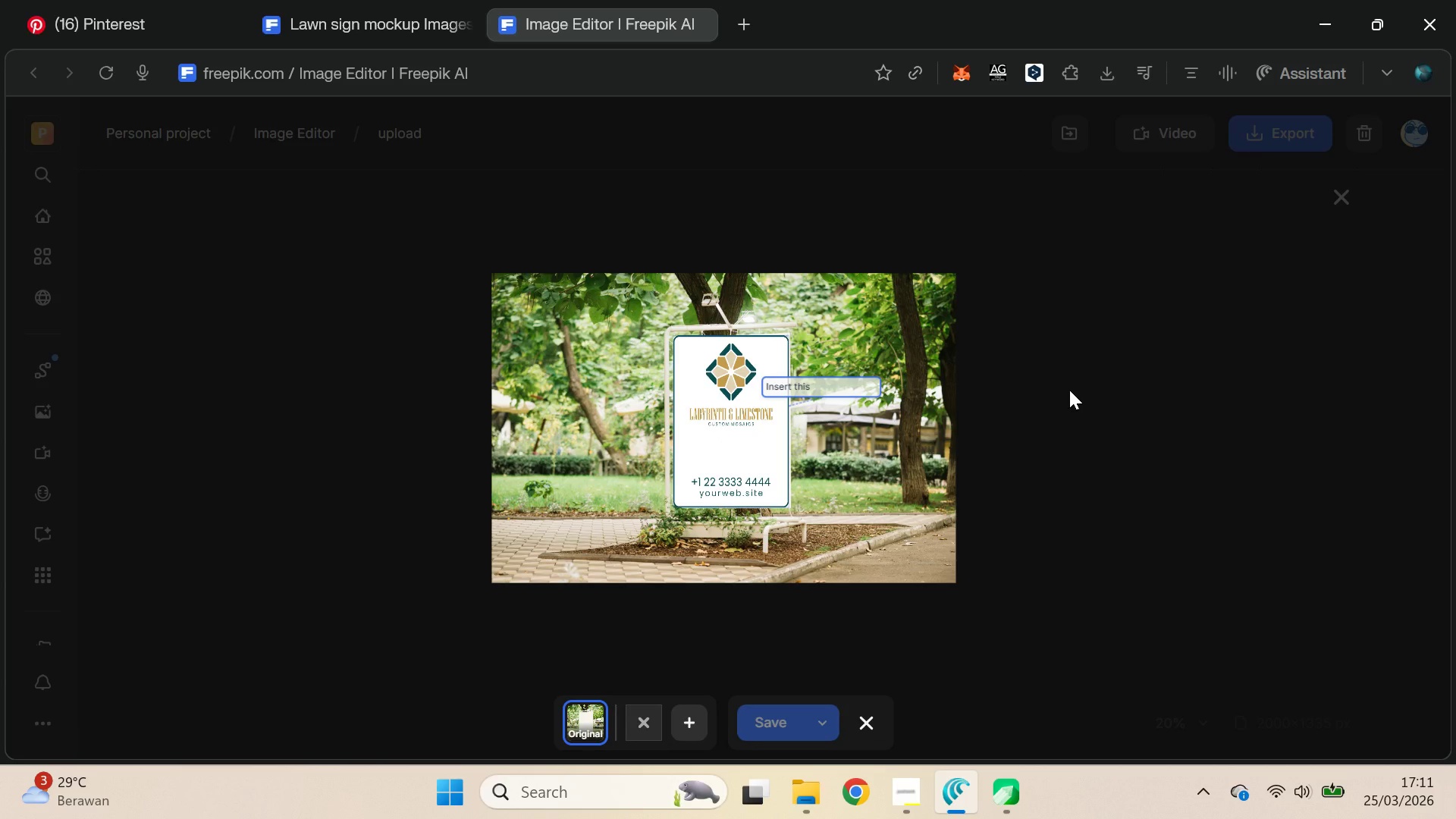 
wait(14.72)
 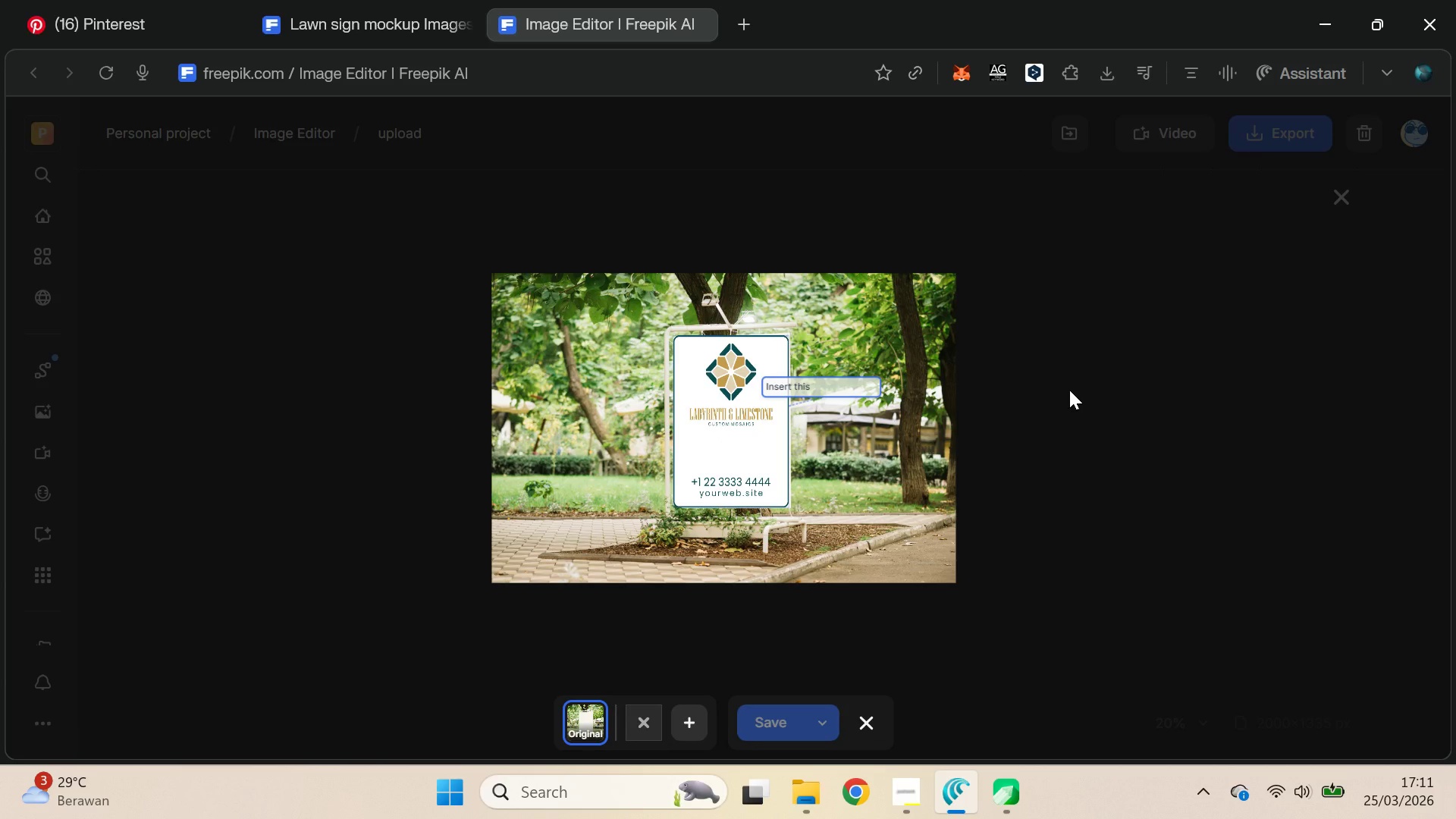 
scroll: coordinate [596, 728], scroll_direction: up, amount: 2.0
 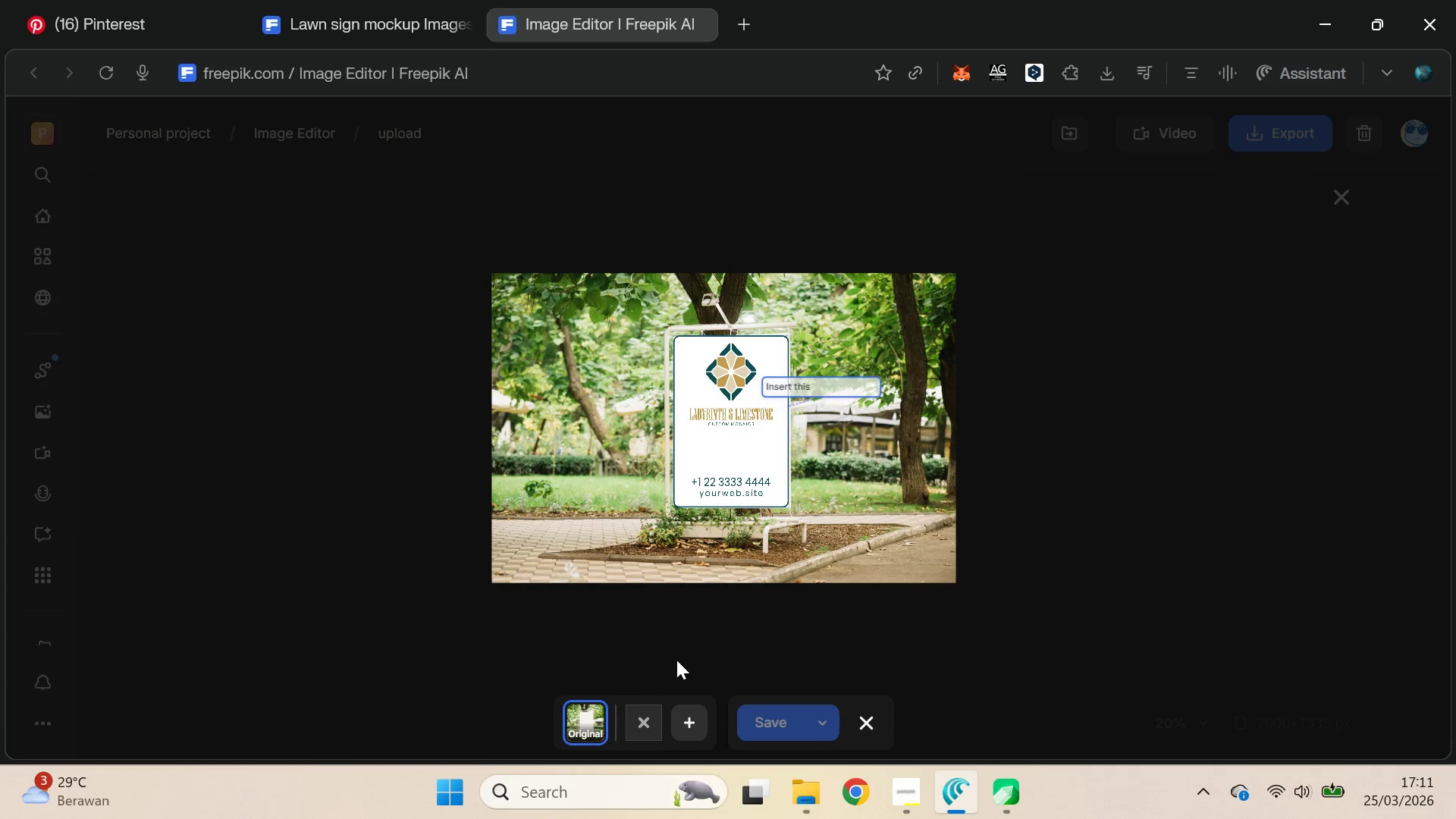 
key(V)
 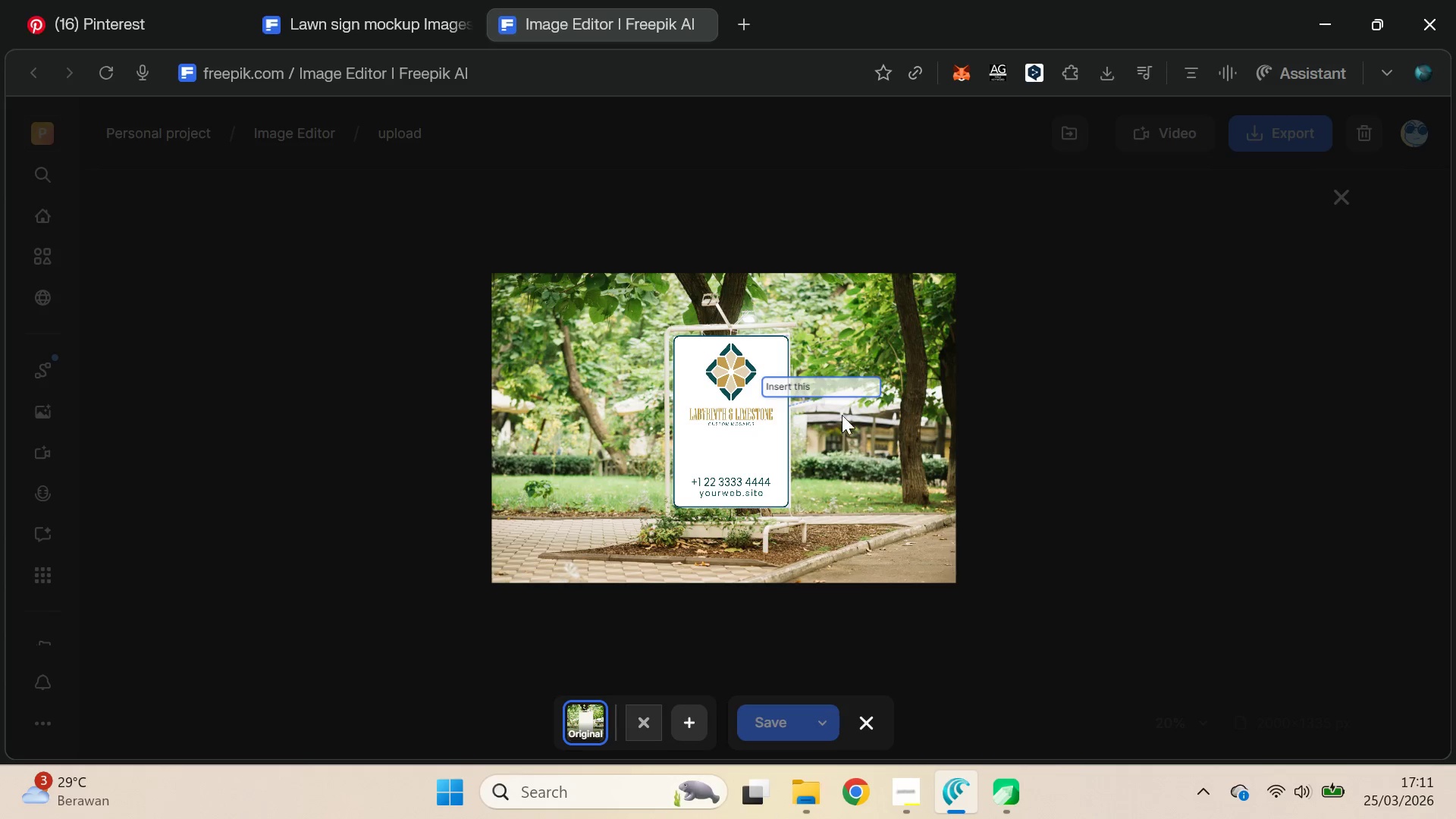 
left_click([845, 386])
 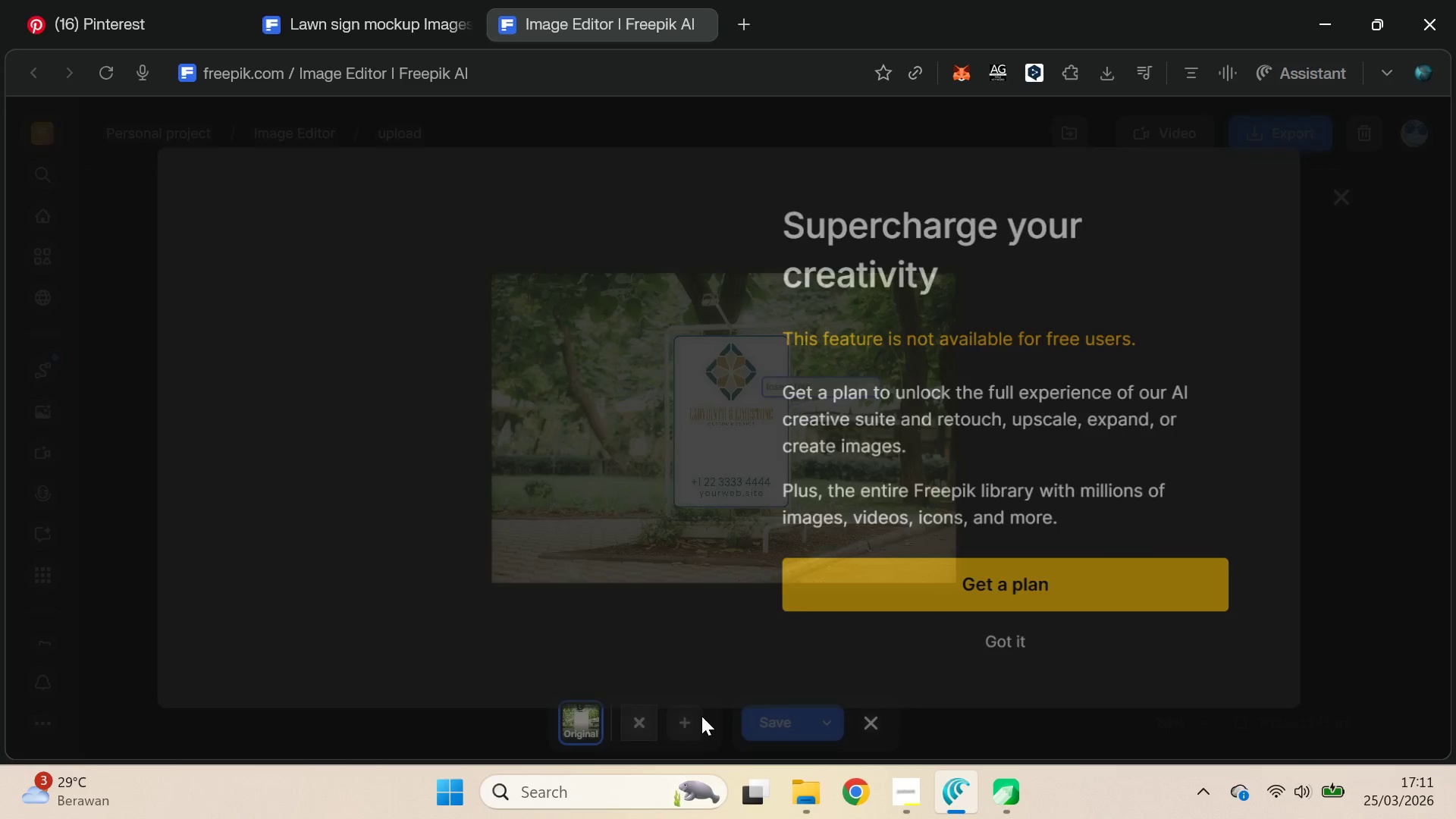 
wait(6.27)
 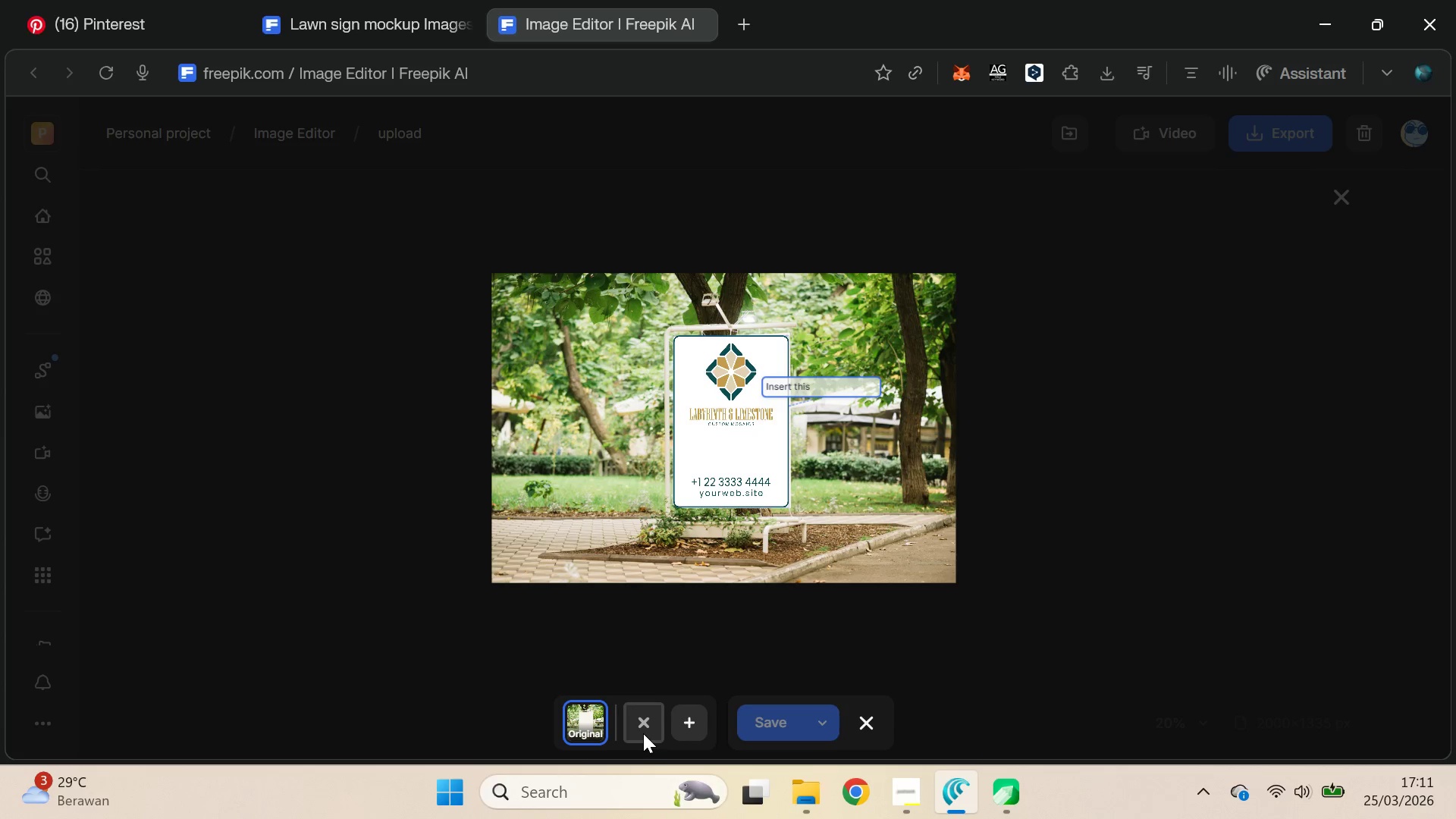 
left_click([897, 585])
 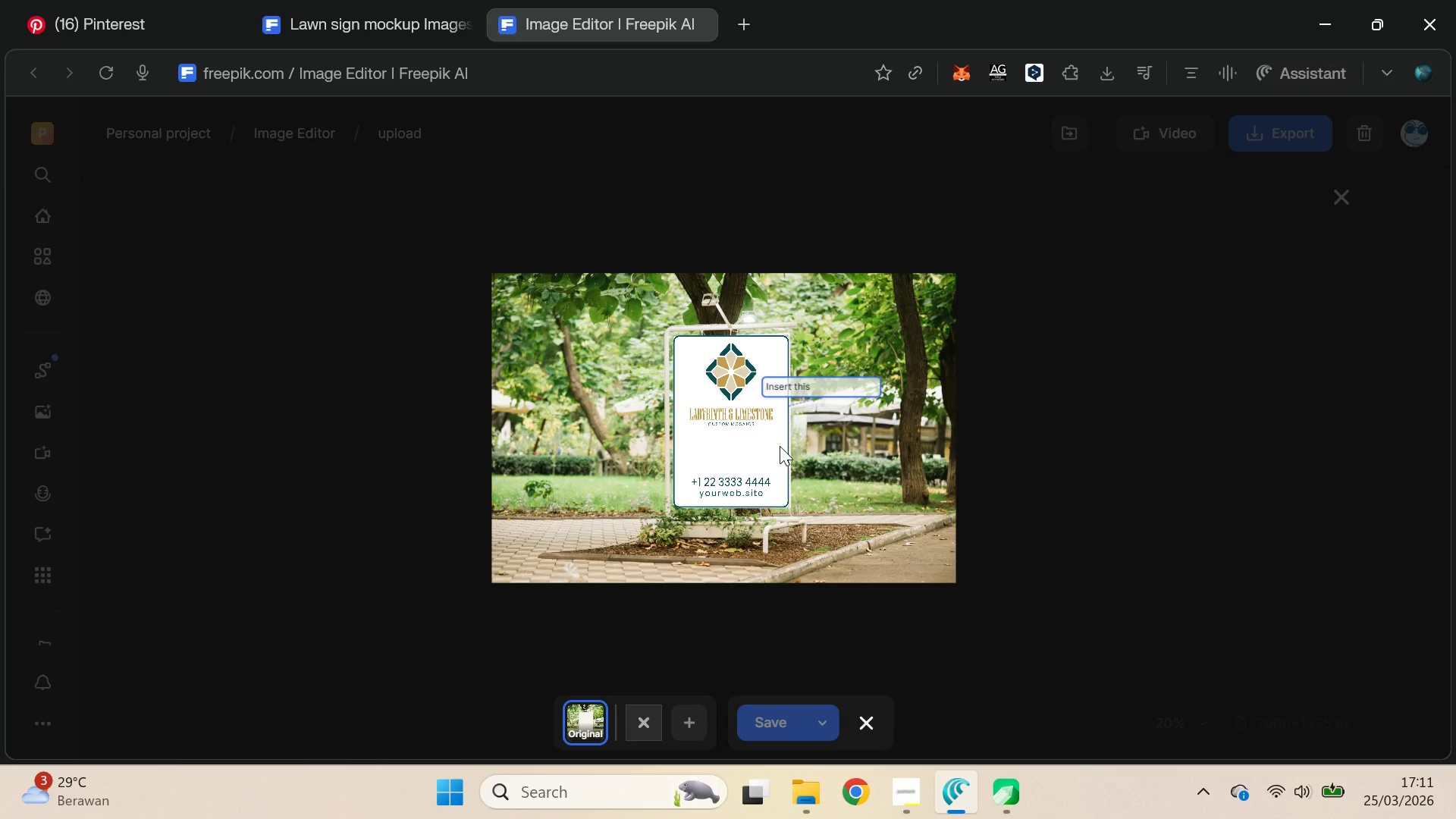 
right_click([786, 445])
 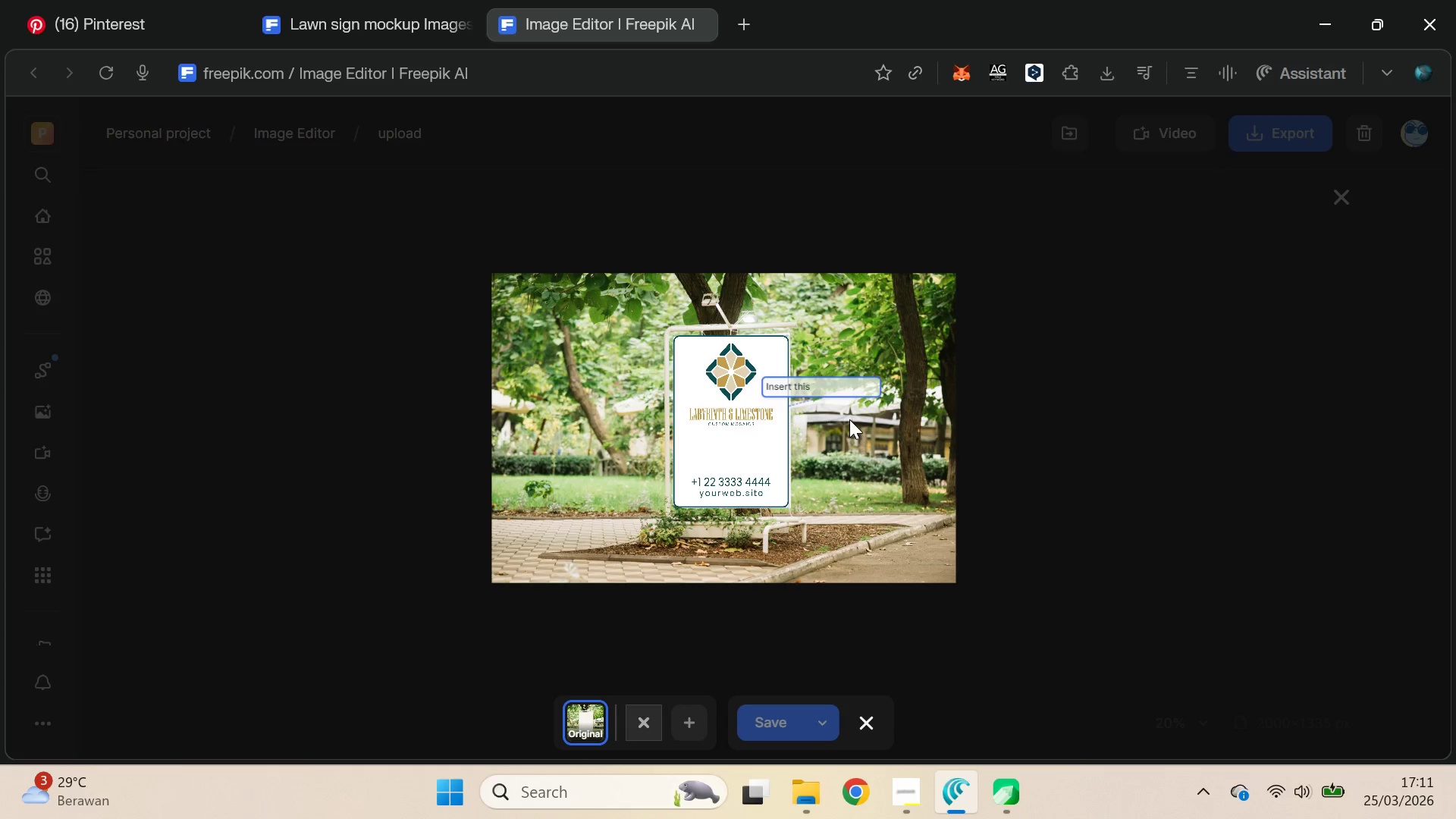 
left_click_drag(start_coordinate=[849, 419], to_coordinate=[856, 468])
 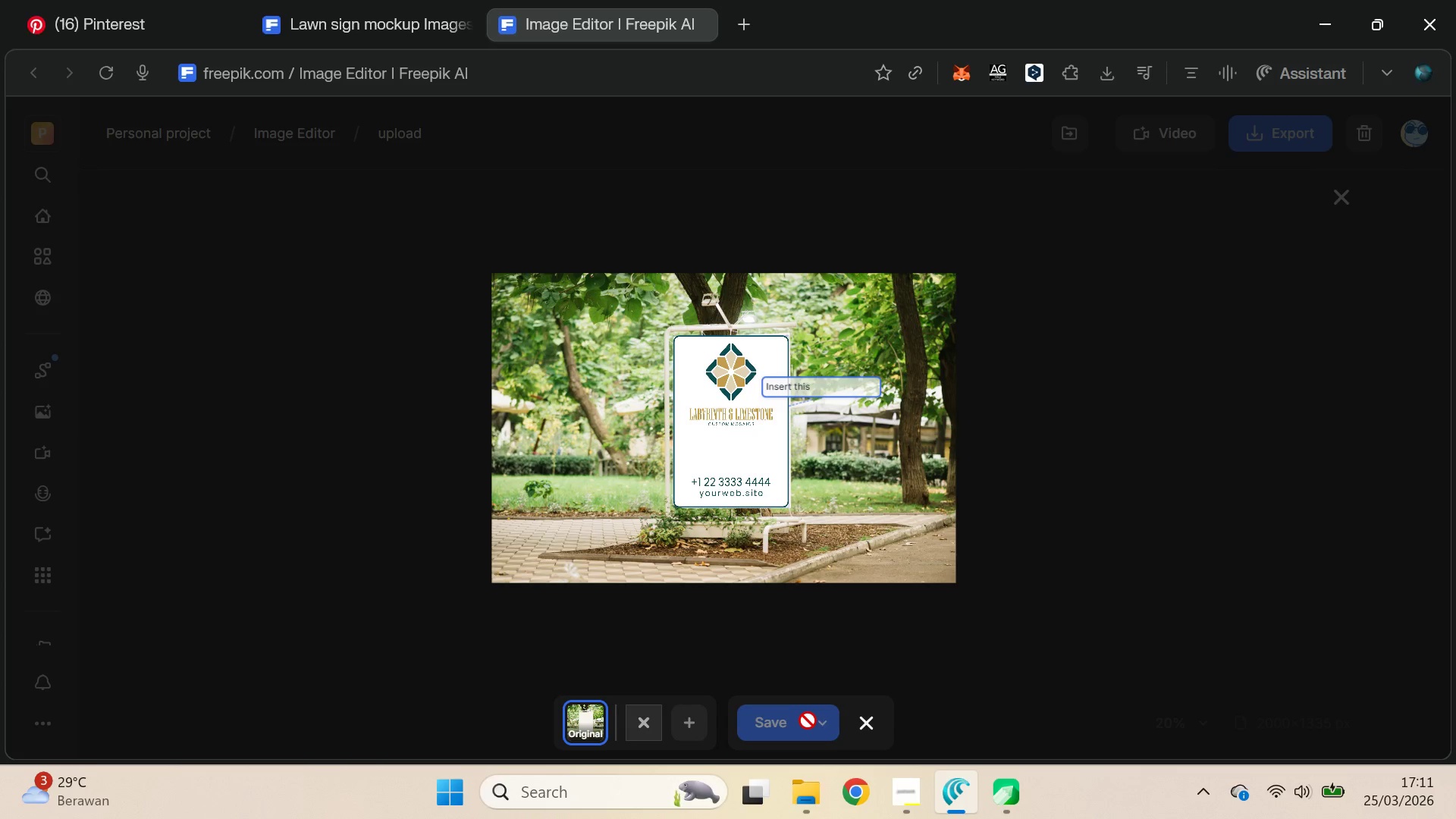 
double_click([825, 726])
 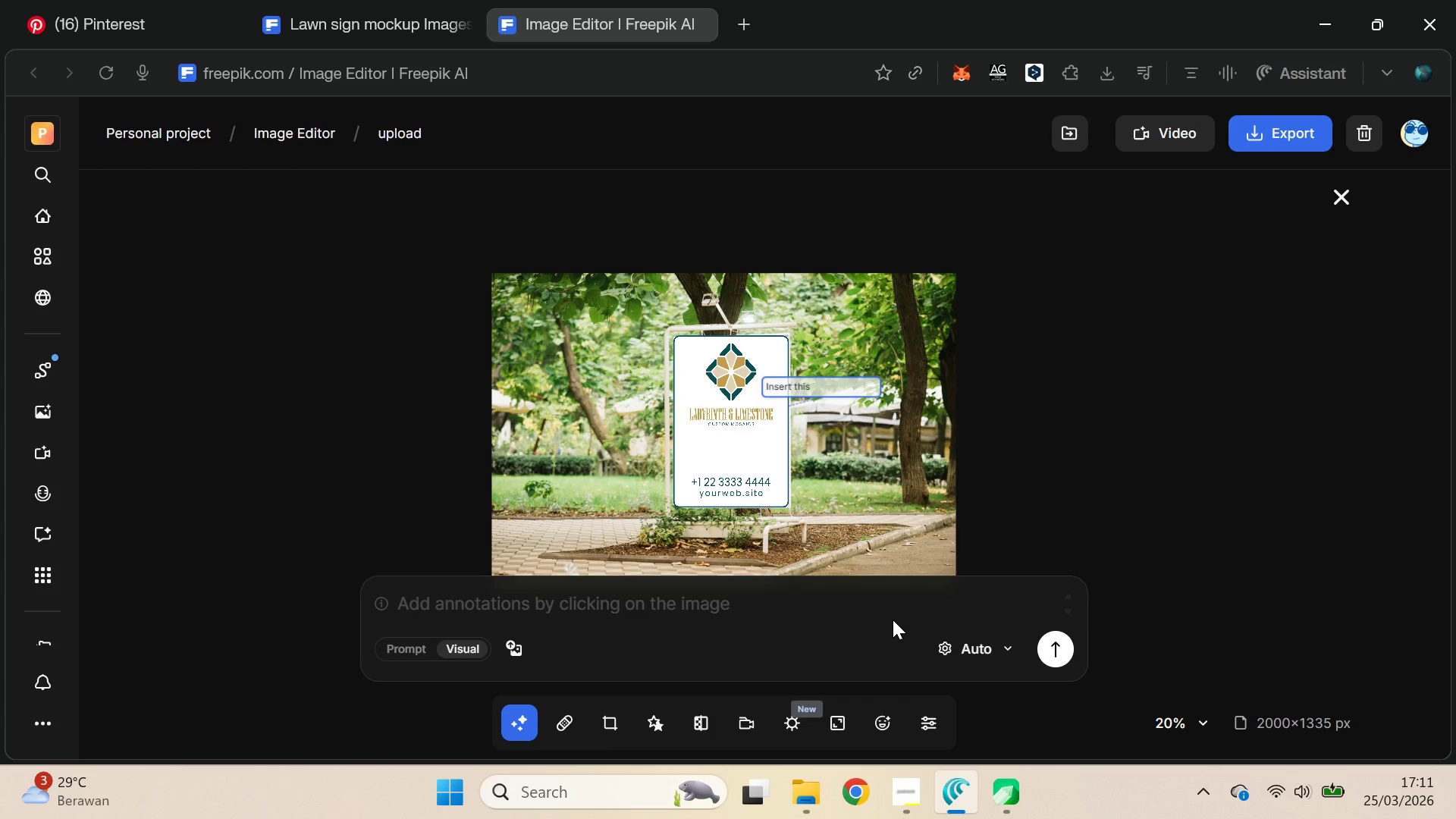 
left_click([802, 416])
 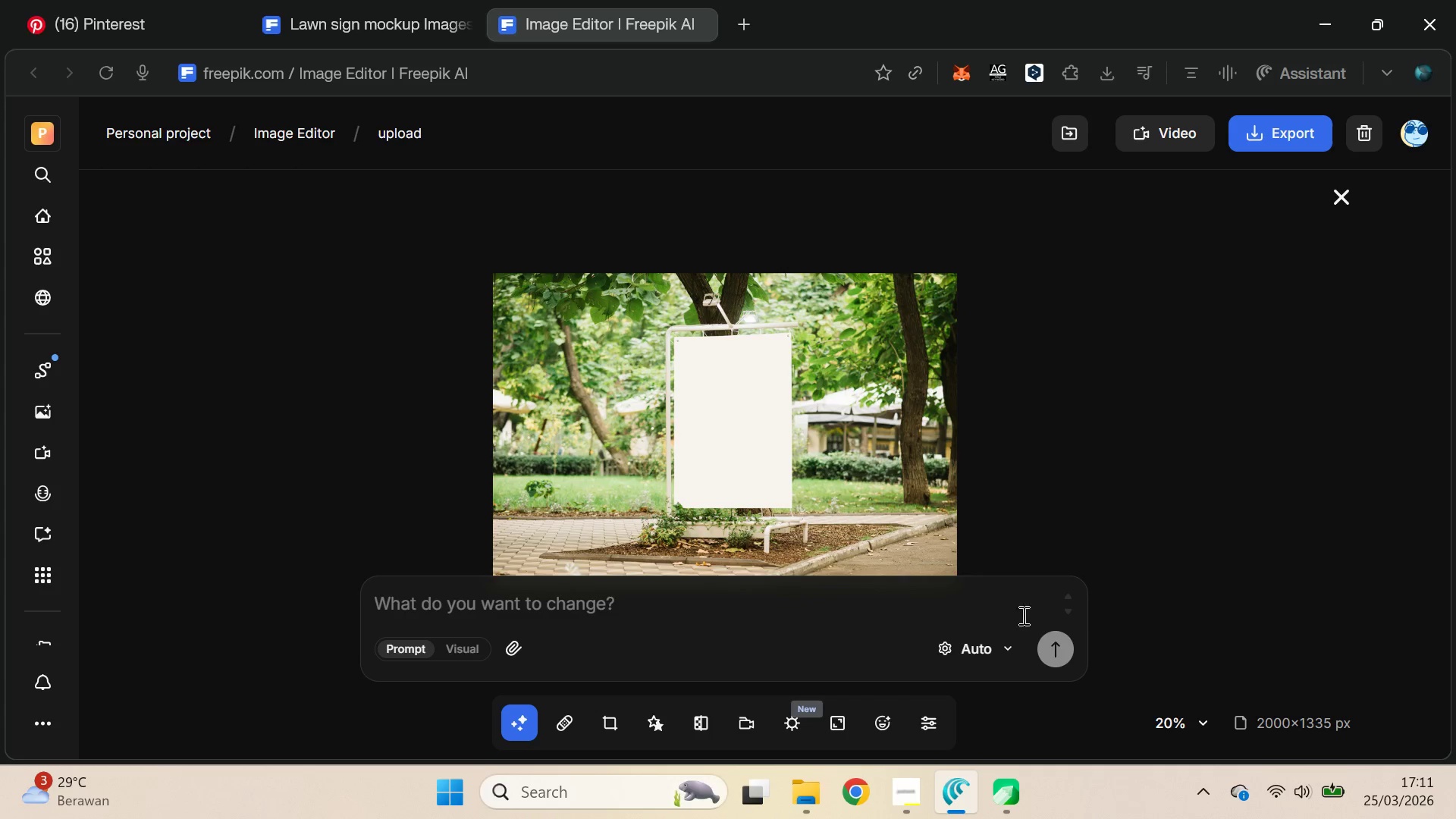 
key(Control+ControlLeft)
 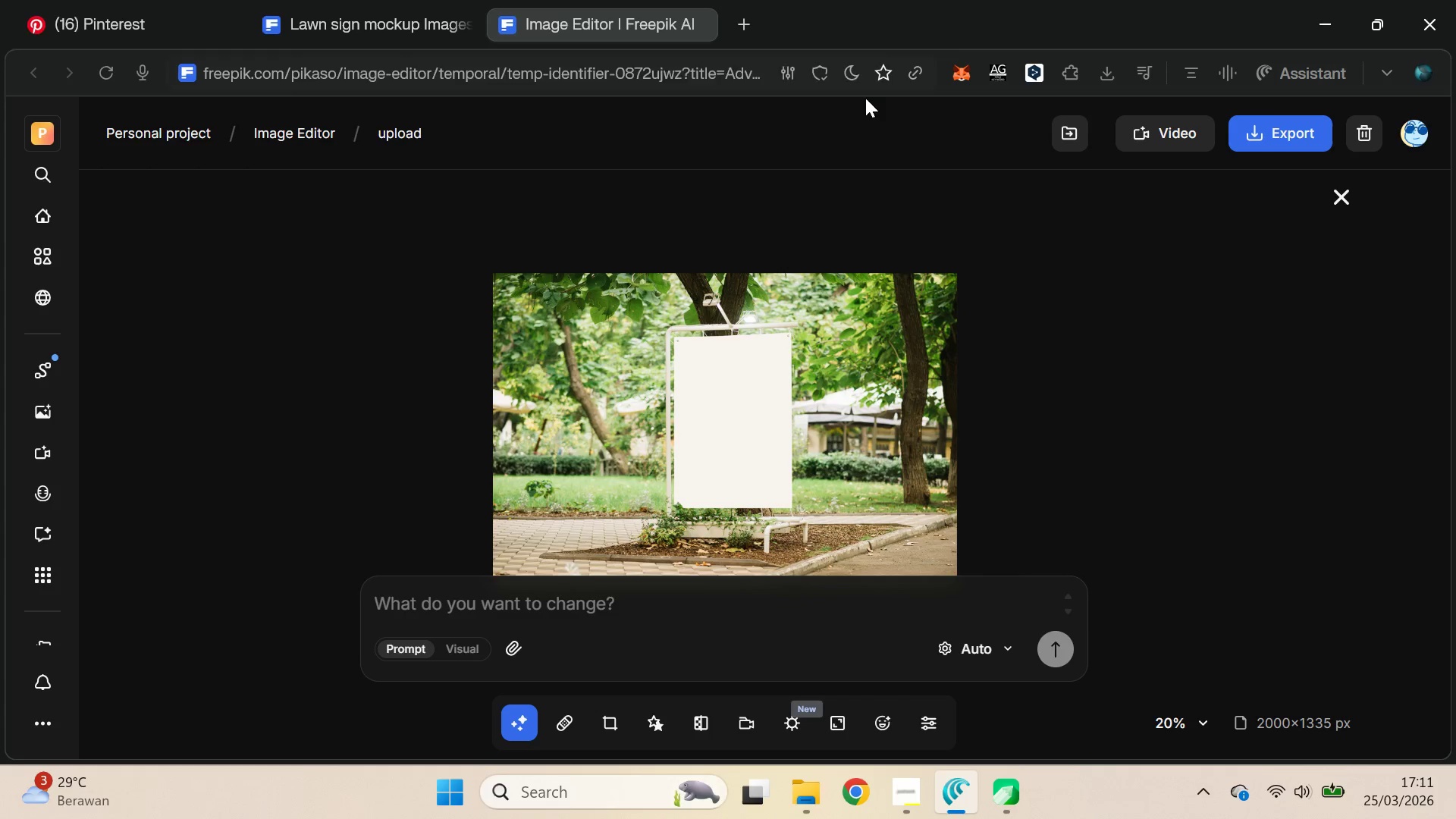 
key(Control+W)
 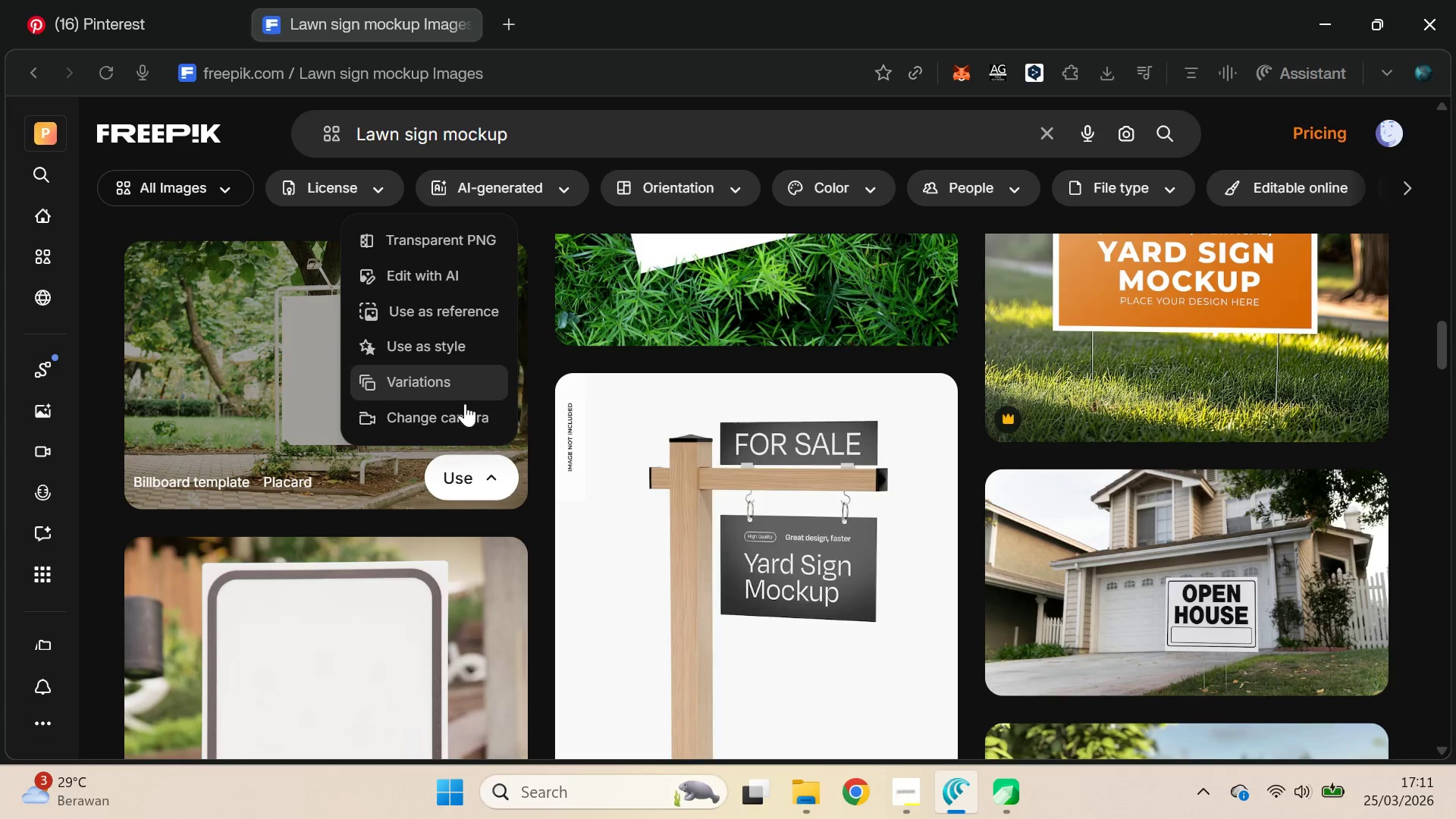 
wait(6.16)
 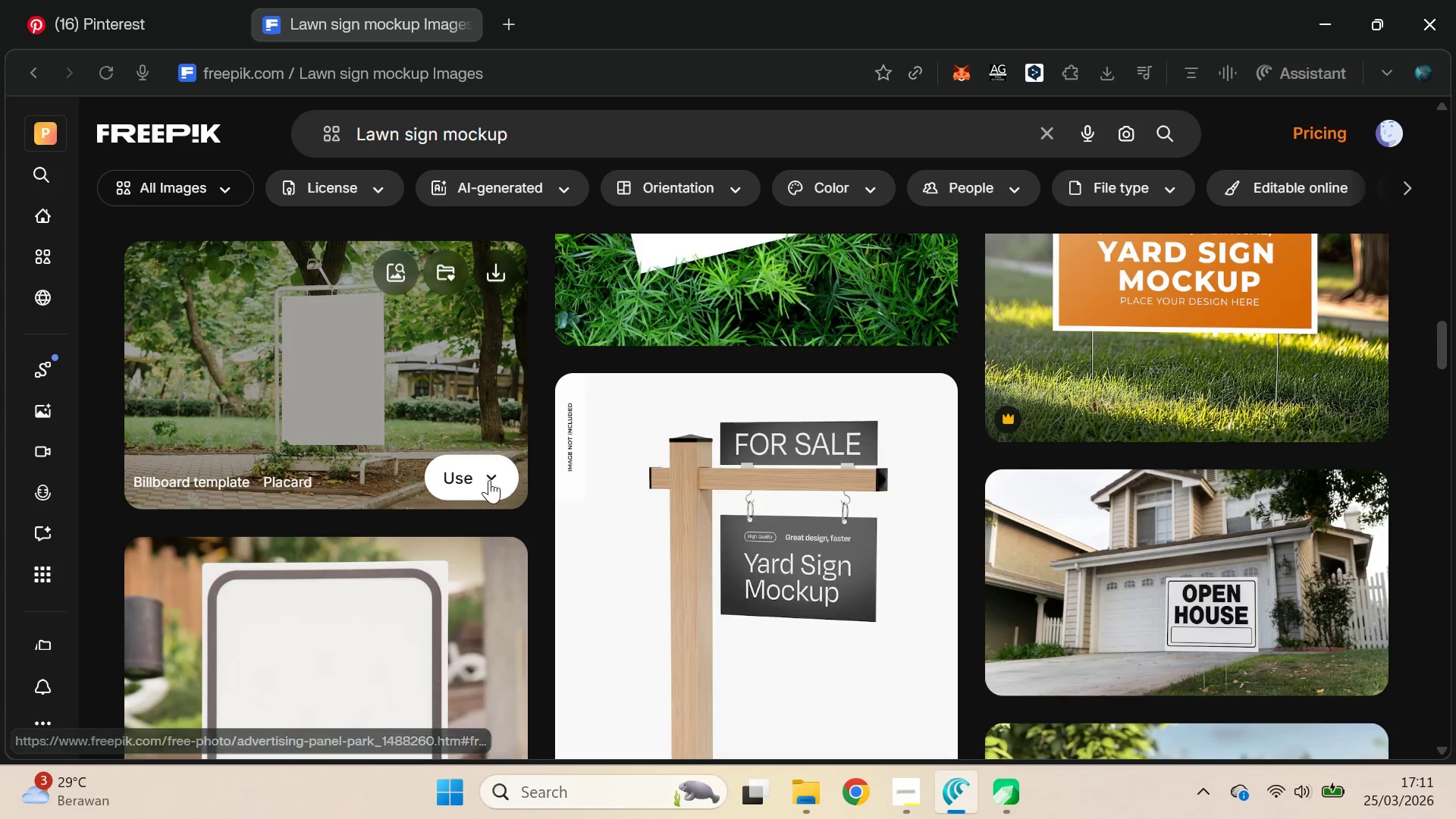 
left_click([665, 0])
 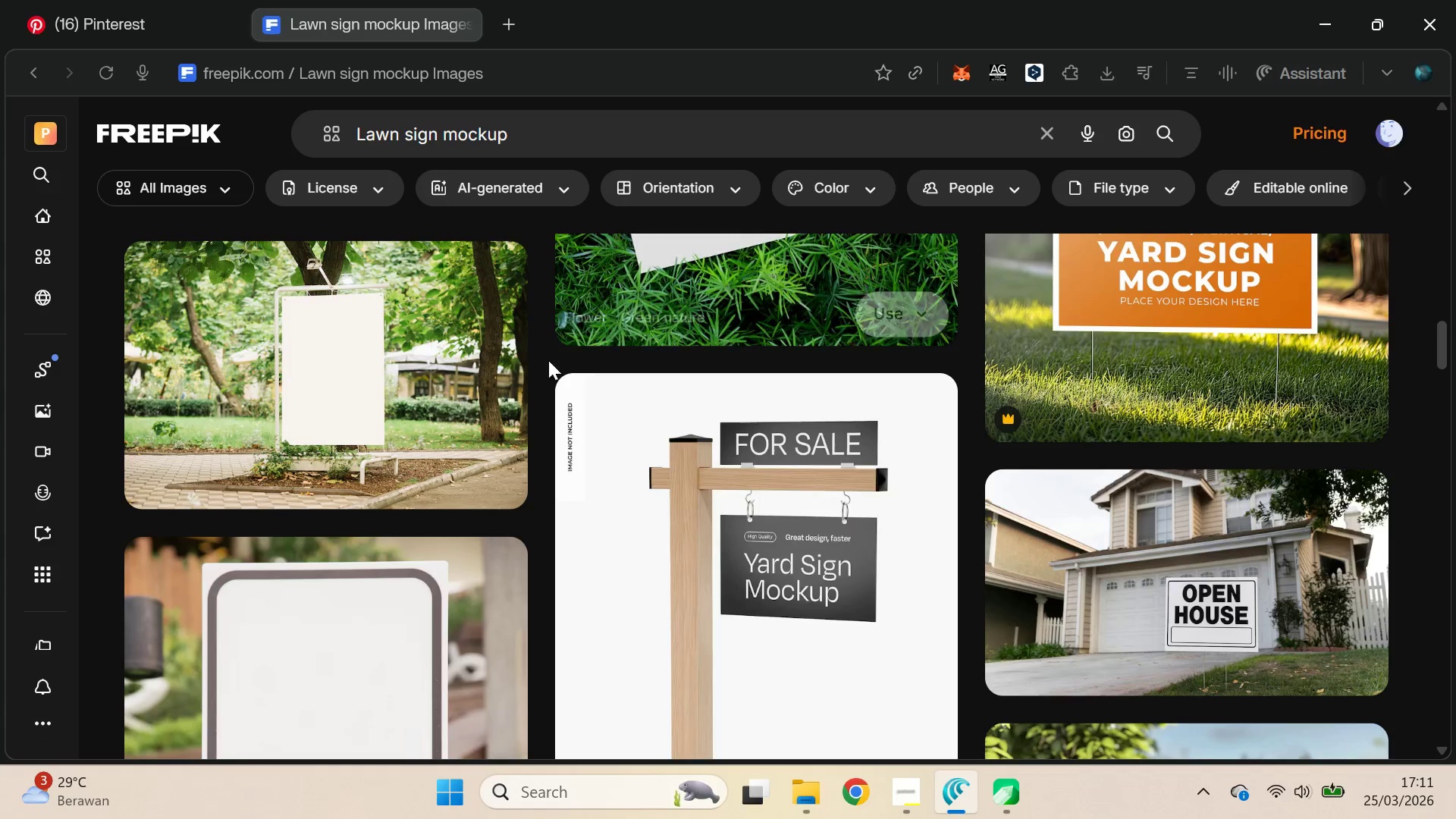 
scroll: coordinate [564, 394], scroll_direction: down, amount: 3.0
 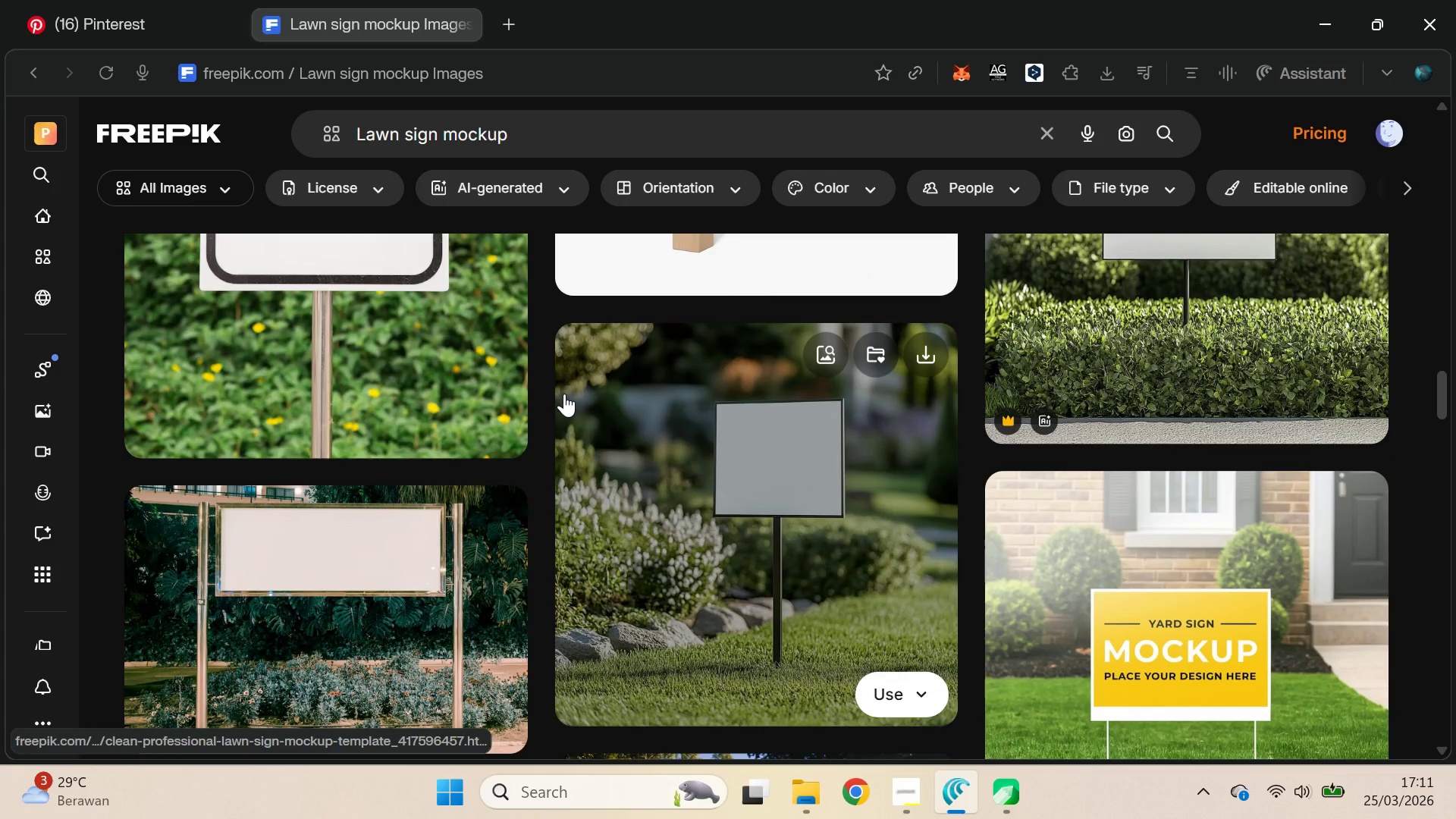 
scroll: coordinate [564, 394], scroll_direction: none, amount: 0.0
 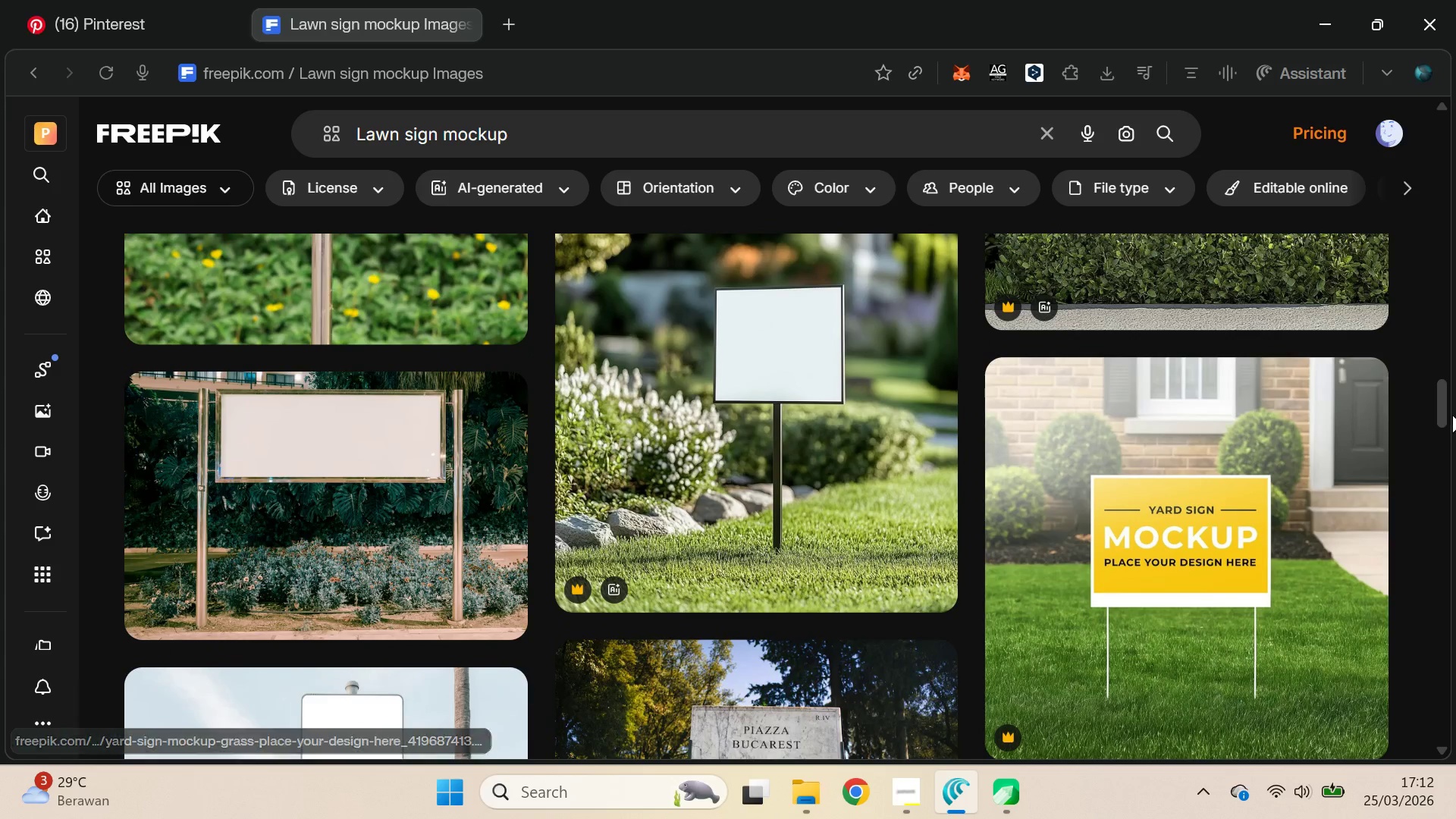 
left_click_drag(start_coordinate=[1445, 410], to_coordinate=[1450, 336])
 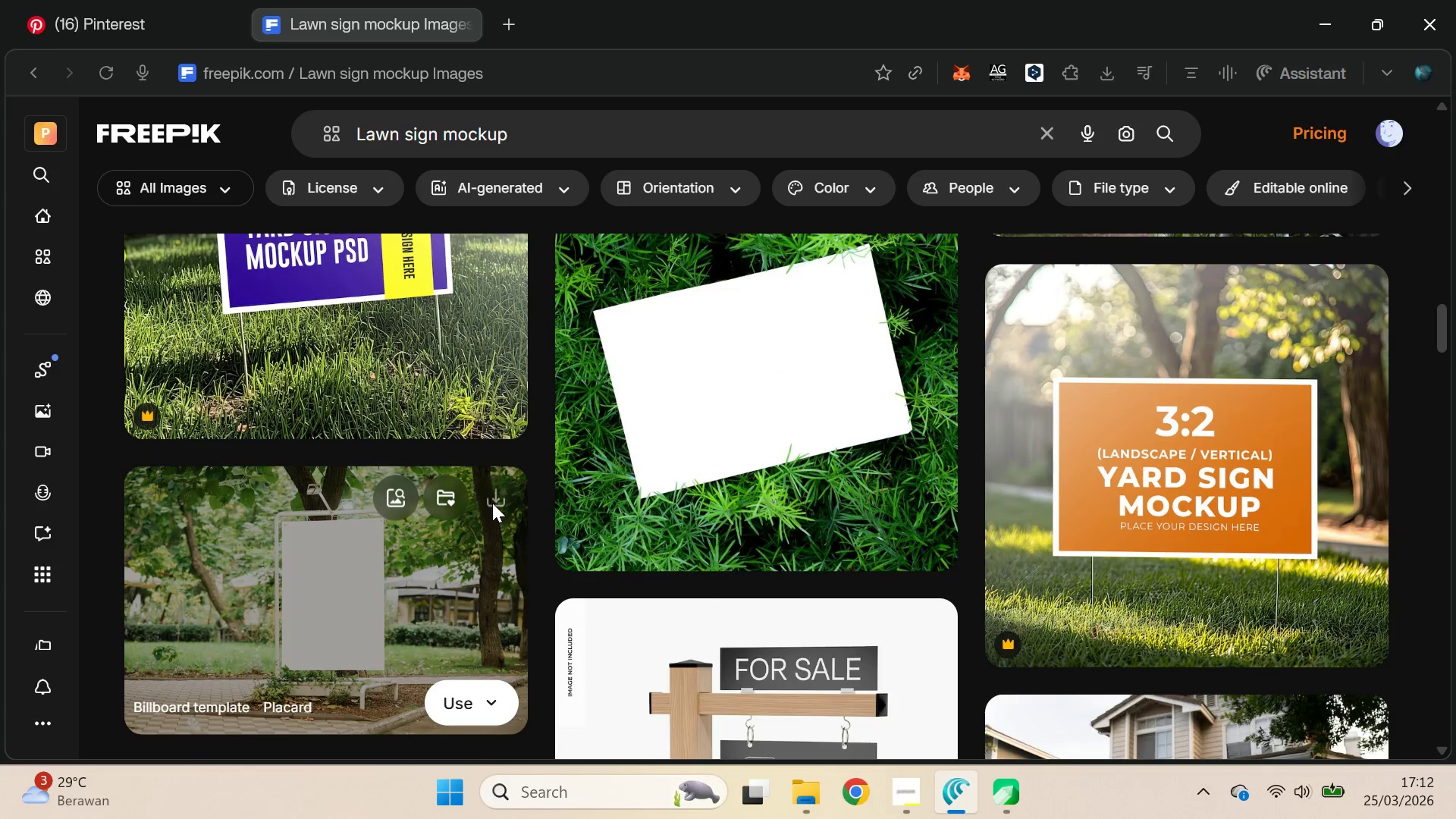 
mouse_move([519, 599])
 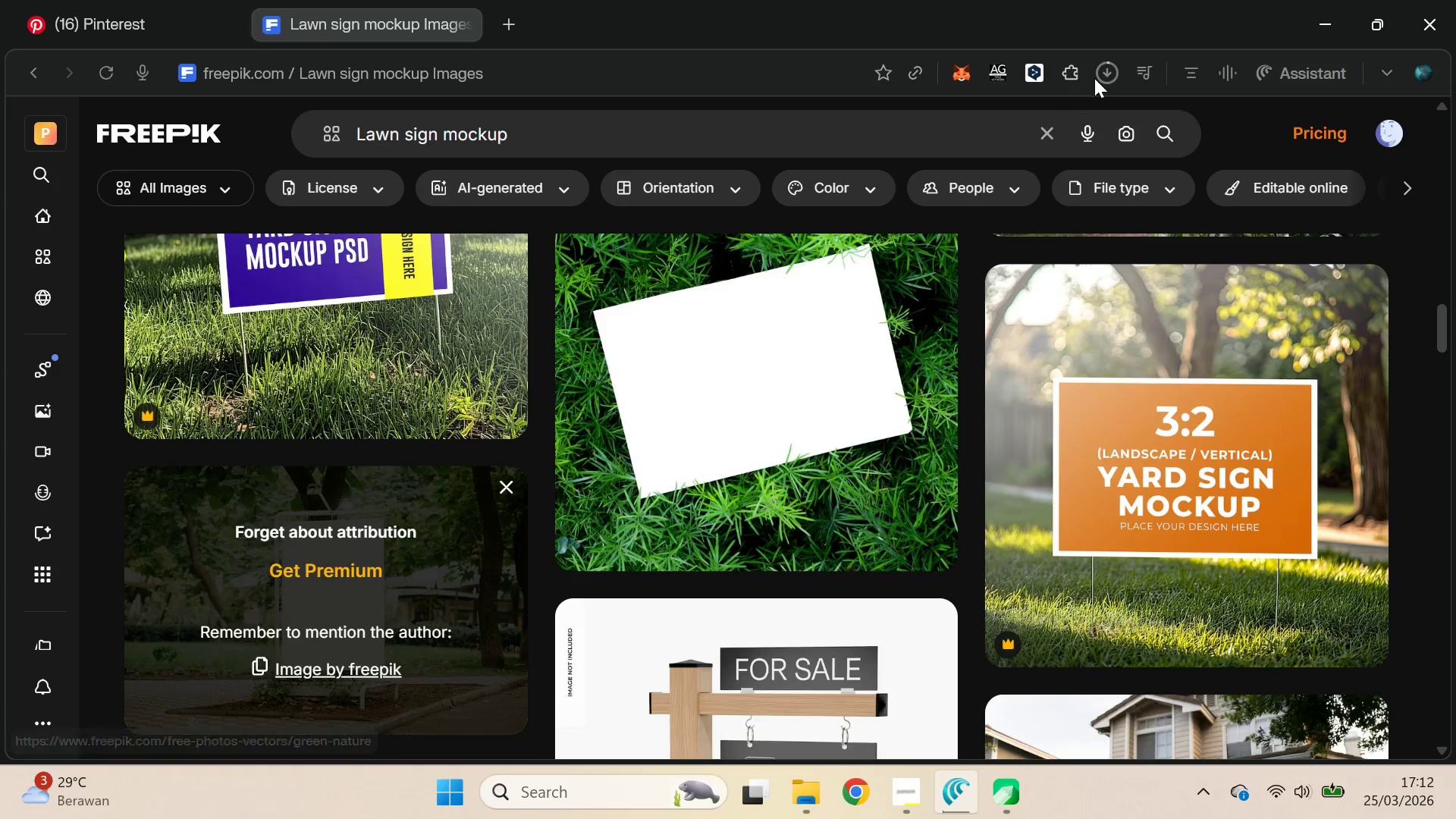 
mouse_move([1103, 88])
 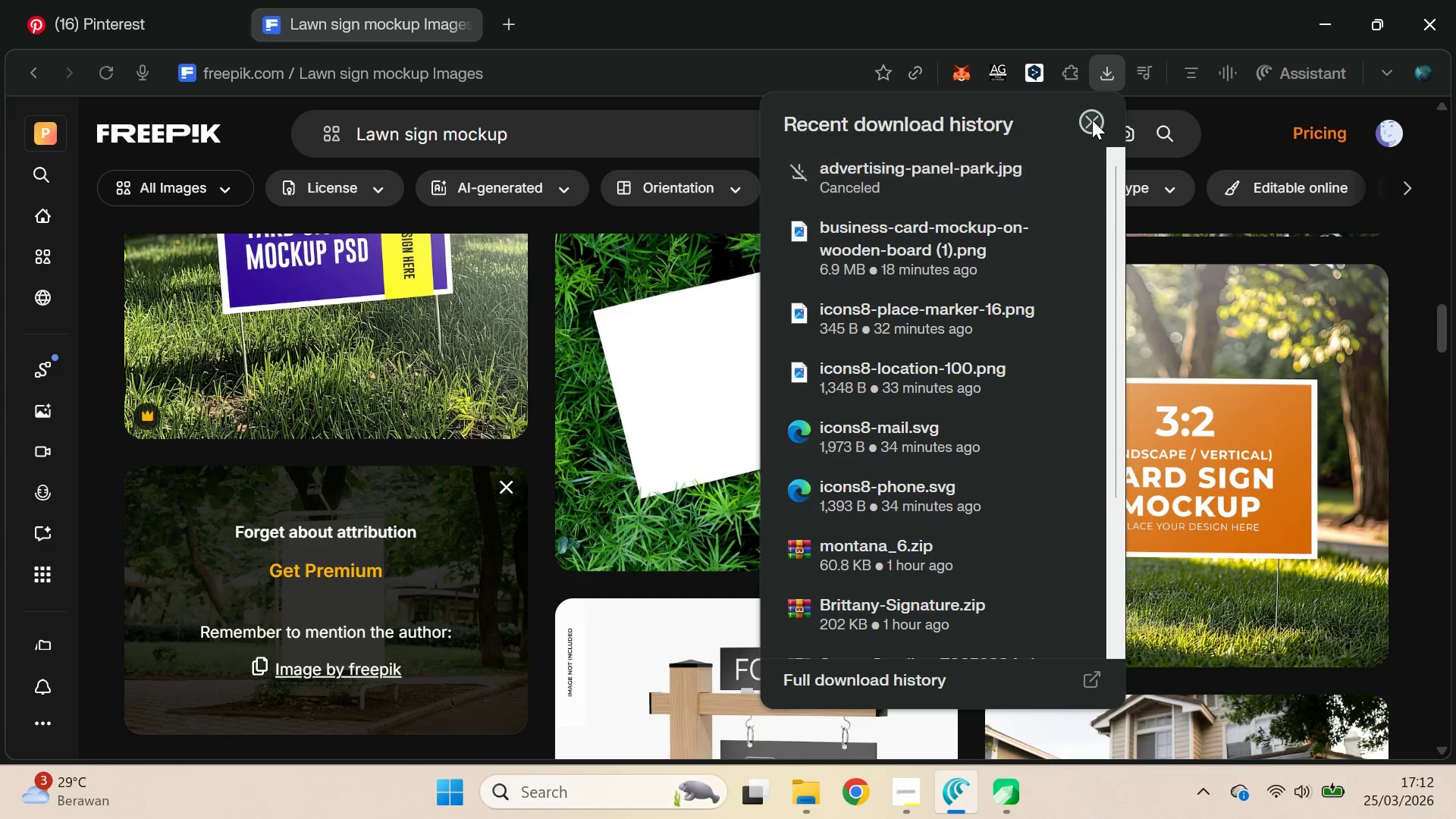 
left_click([1092, 120])
 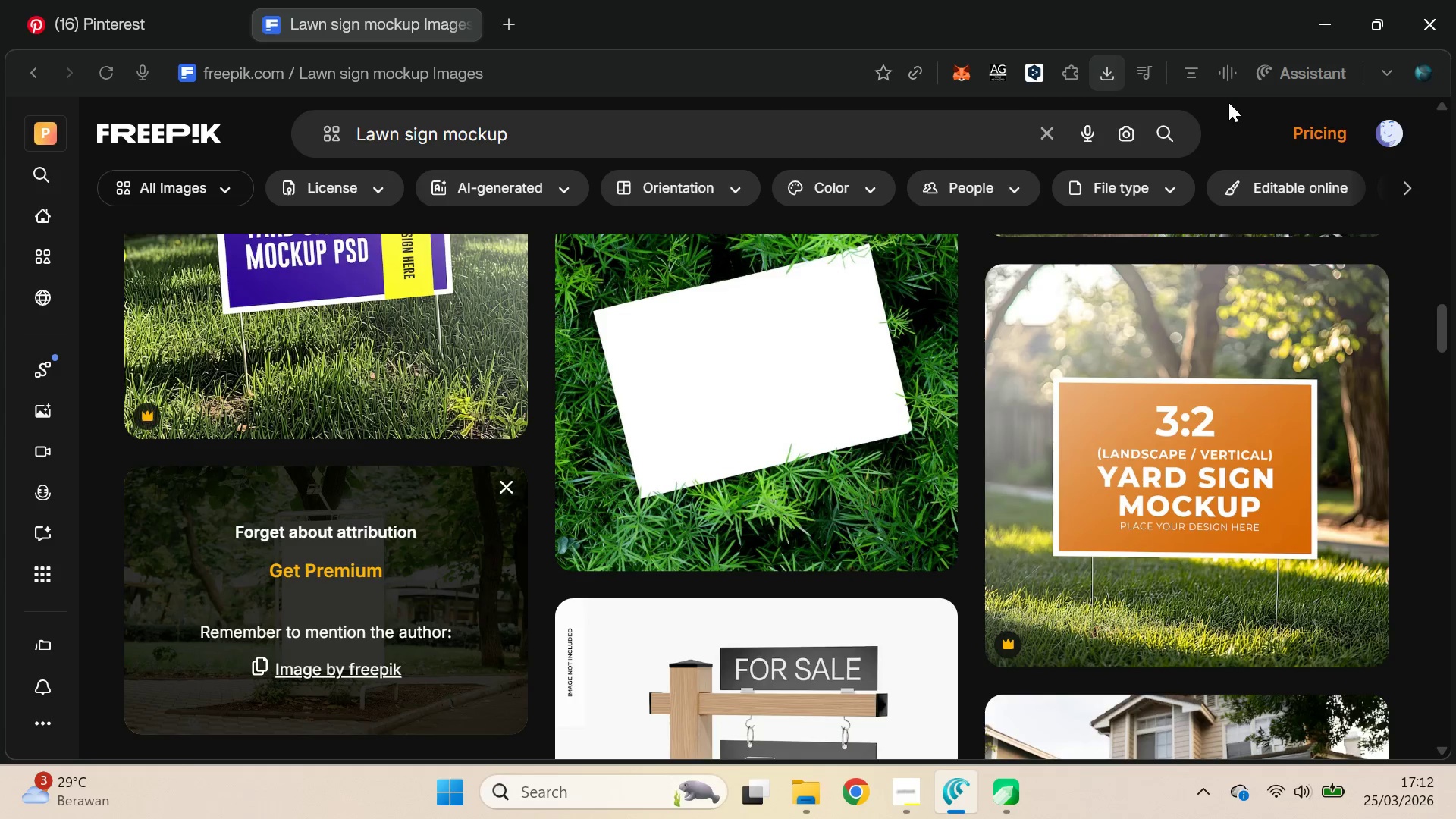 
left_click([1231, 108])
 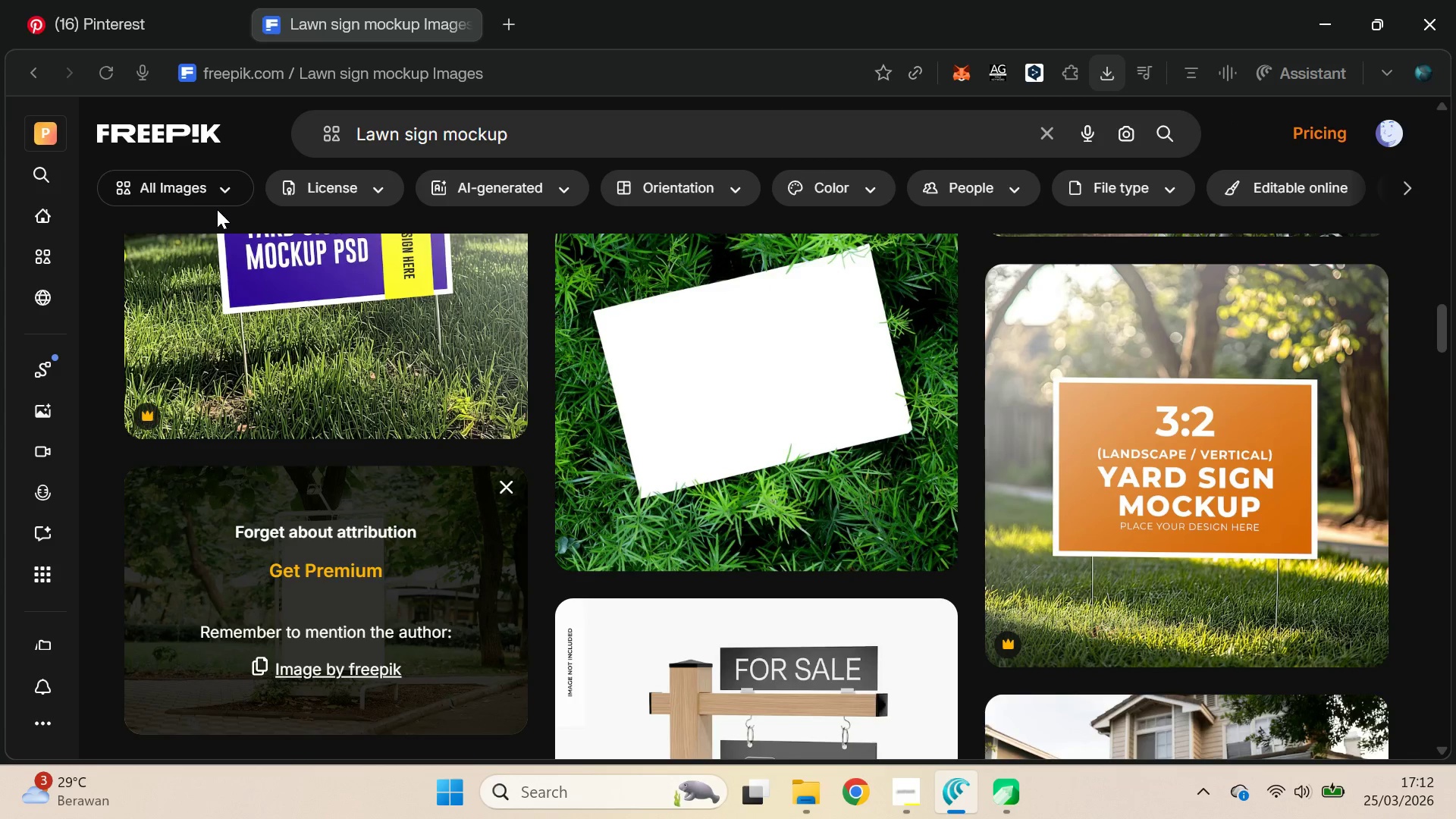 
left_click([209, 187])
 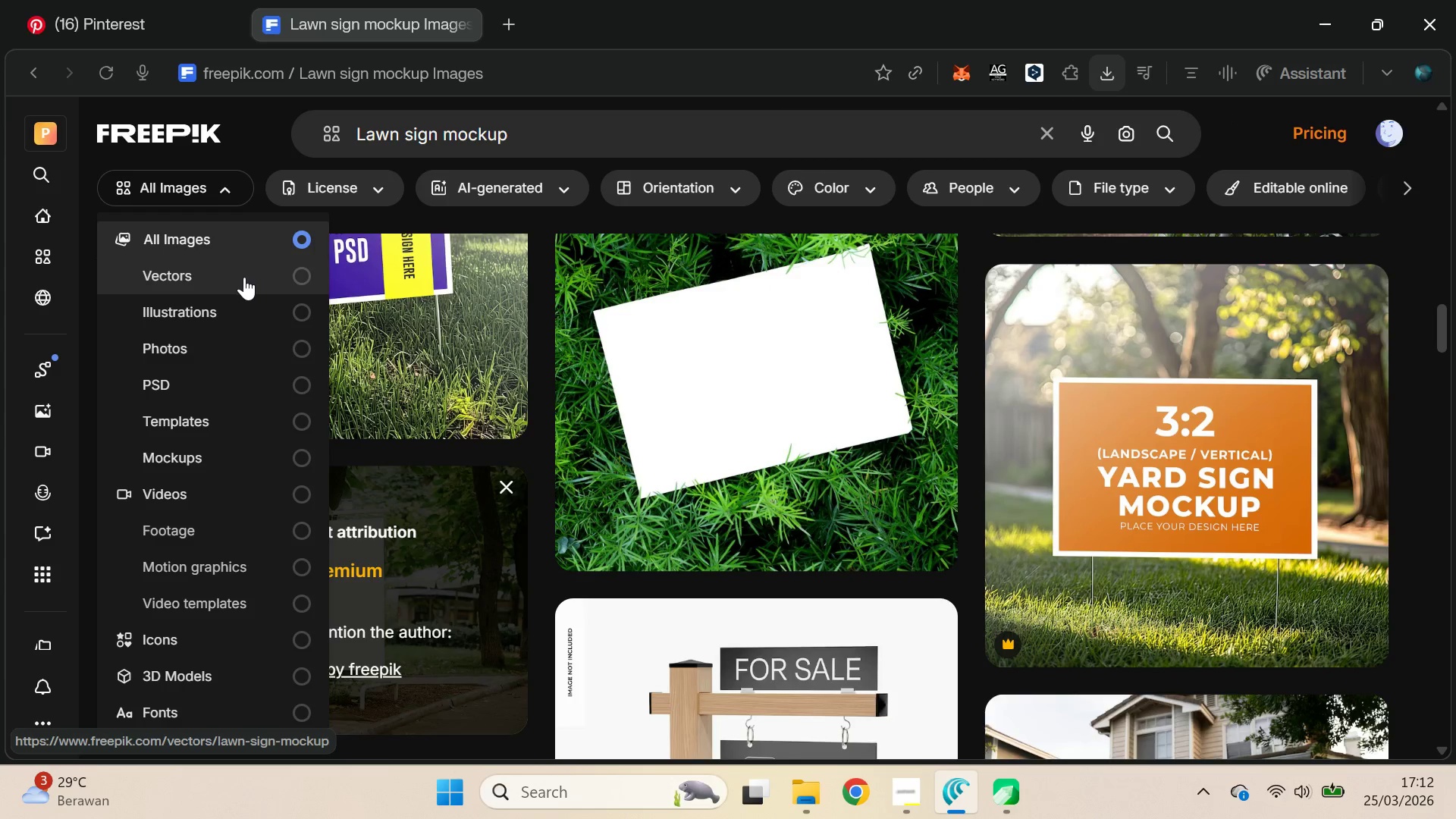 
left_click([365, 195])
 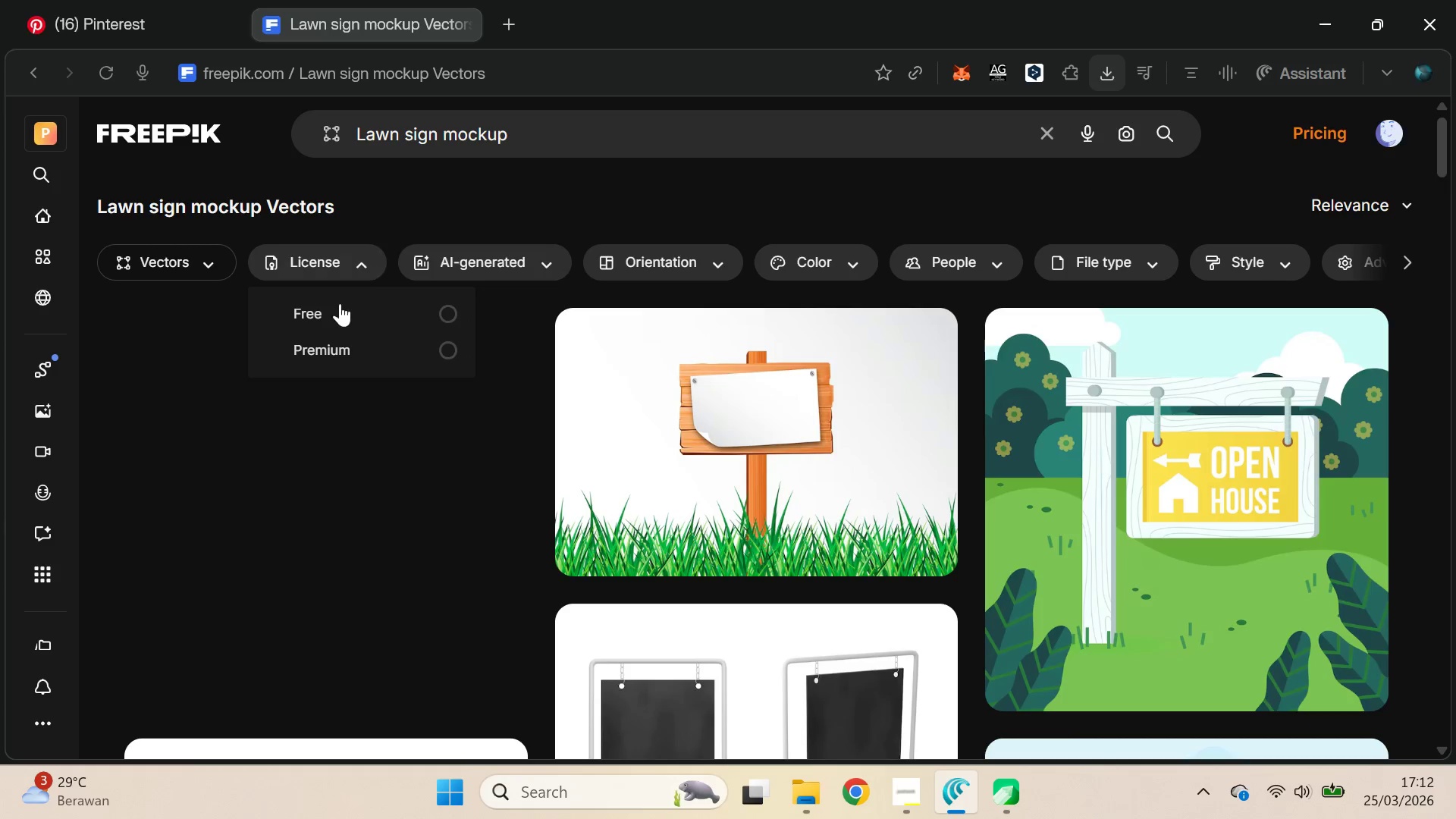 
left_click([336, 309])
 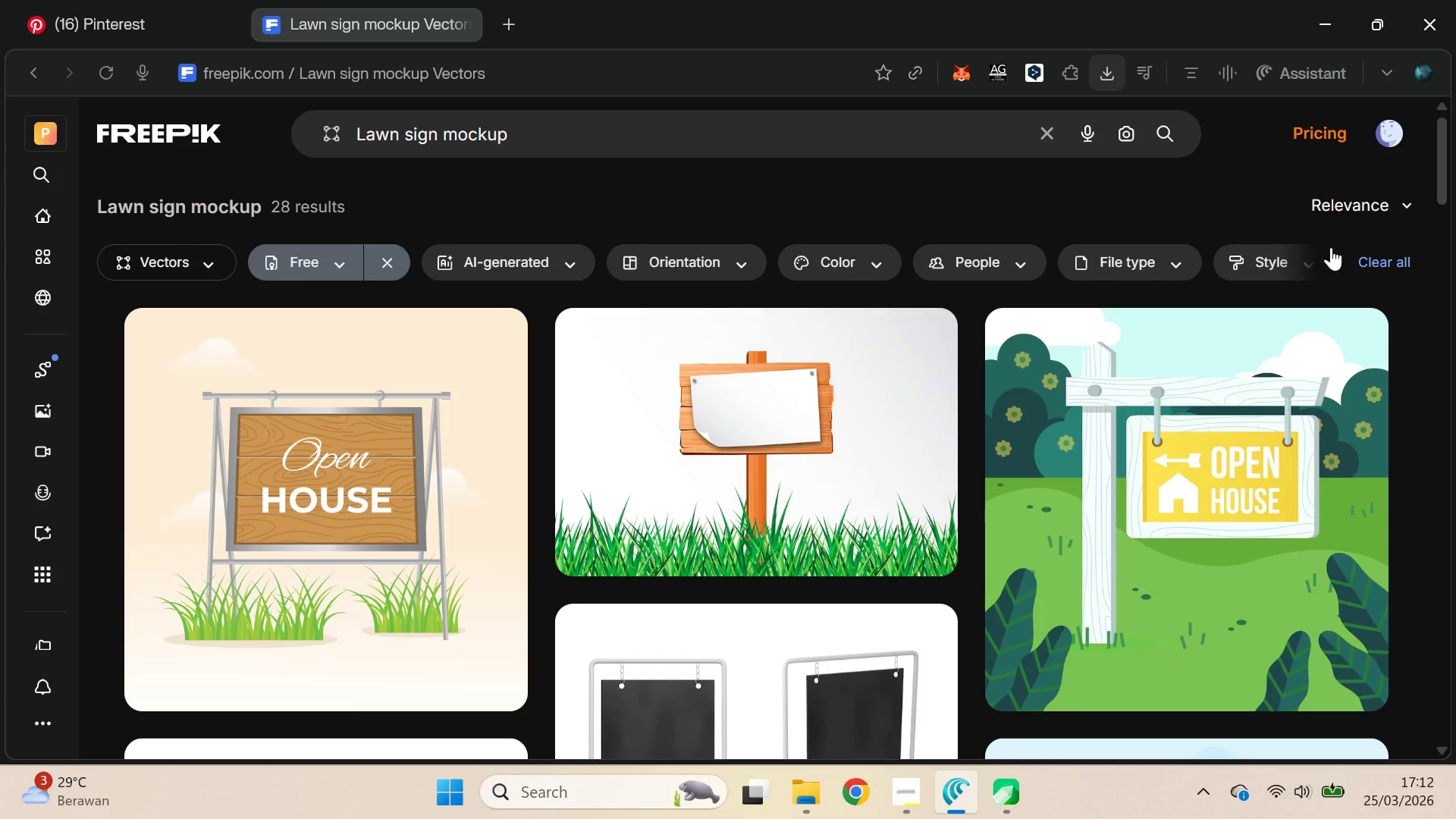 
left_click_drag(start_coordinate=[1441, 162], to_coordinate=[1414, 401])
 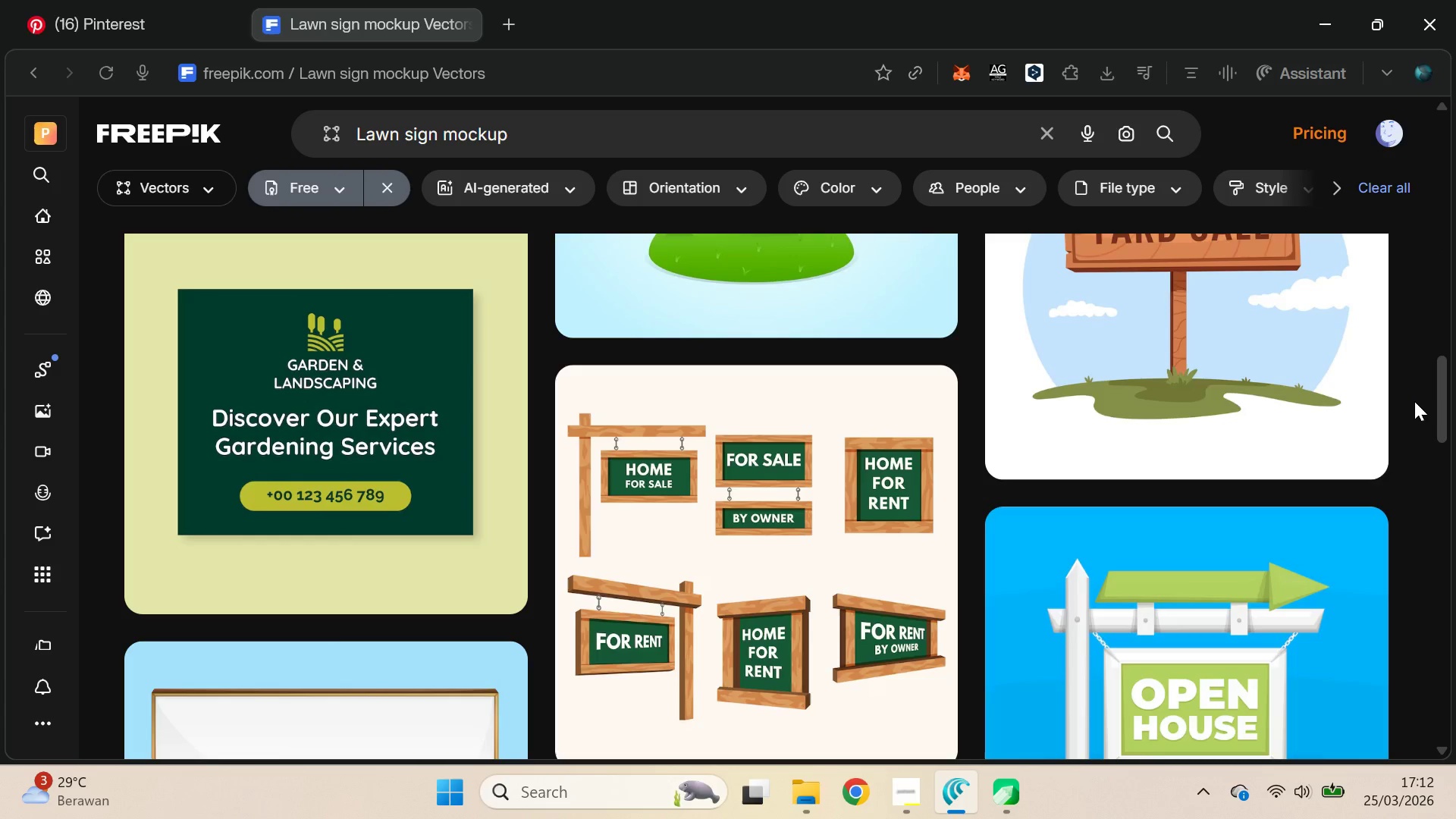 
key(Alt+Tab)
 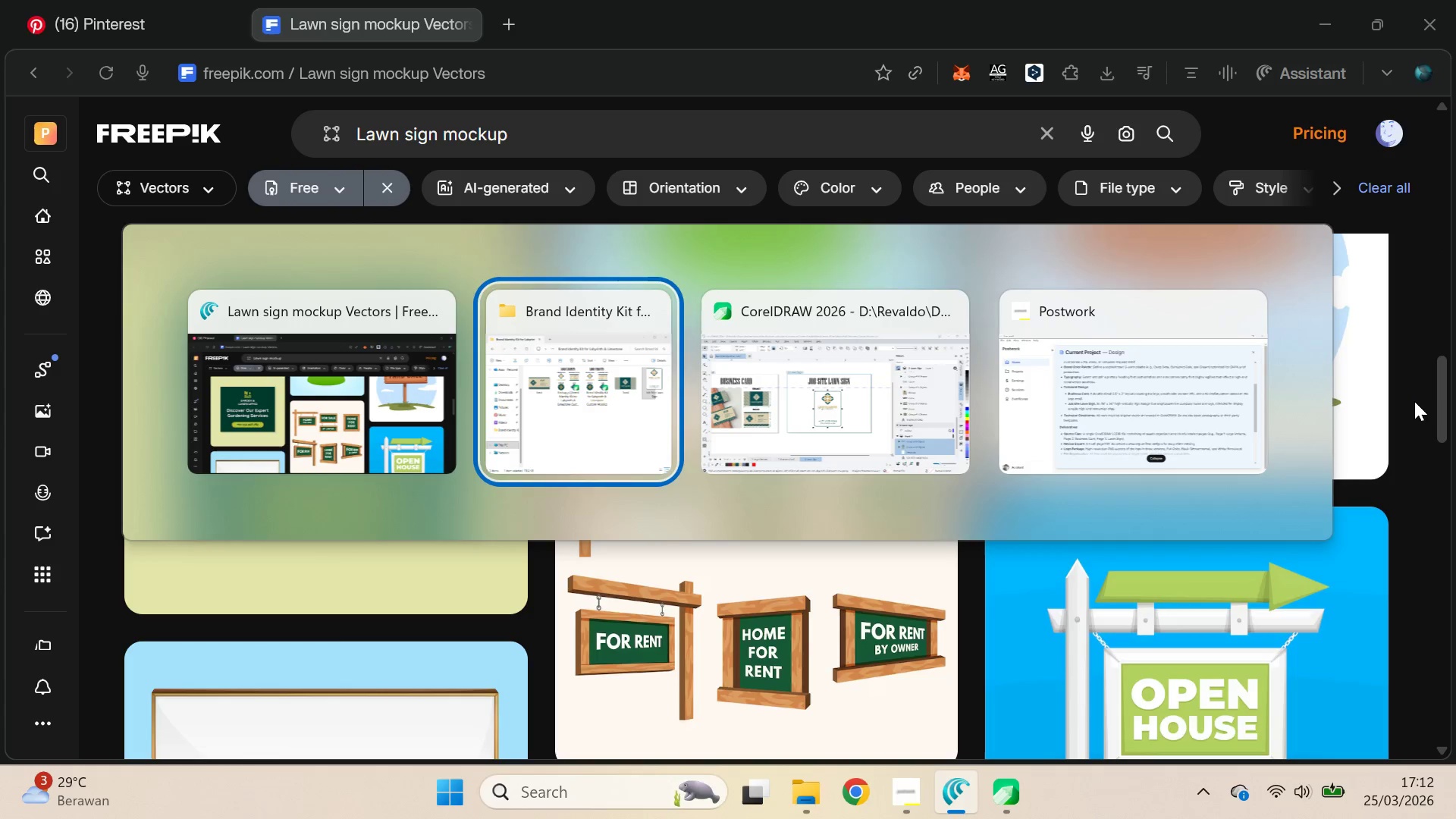 
key(Alt+Tab)
 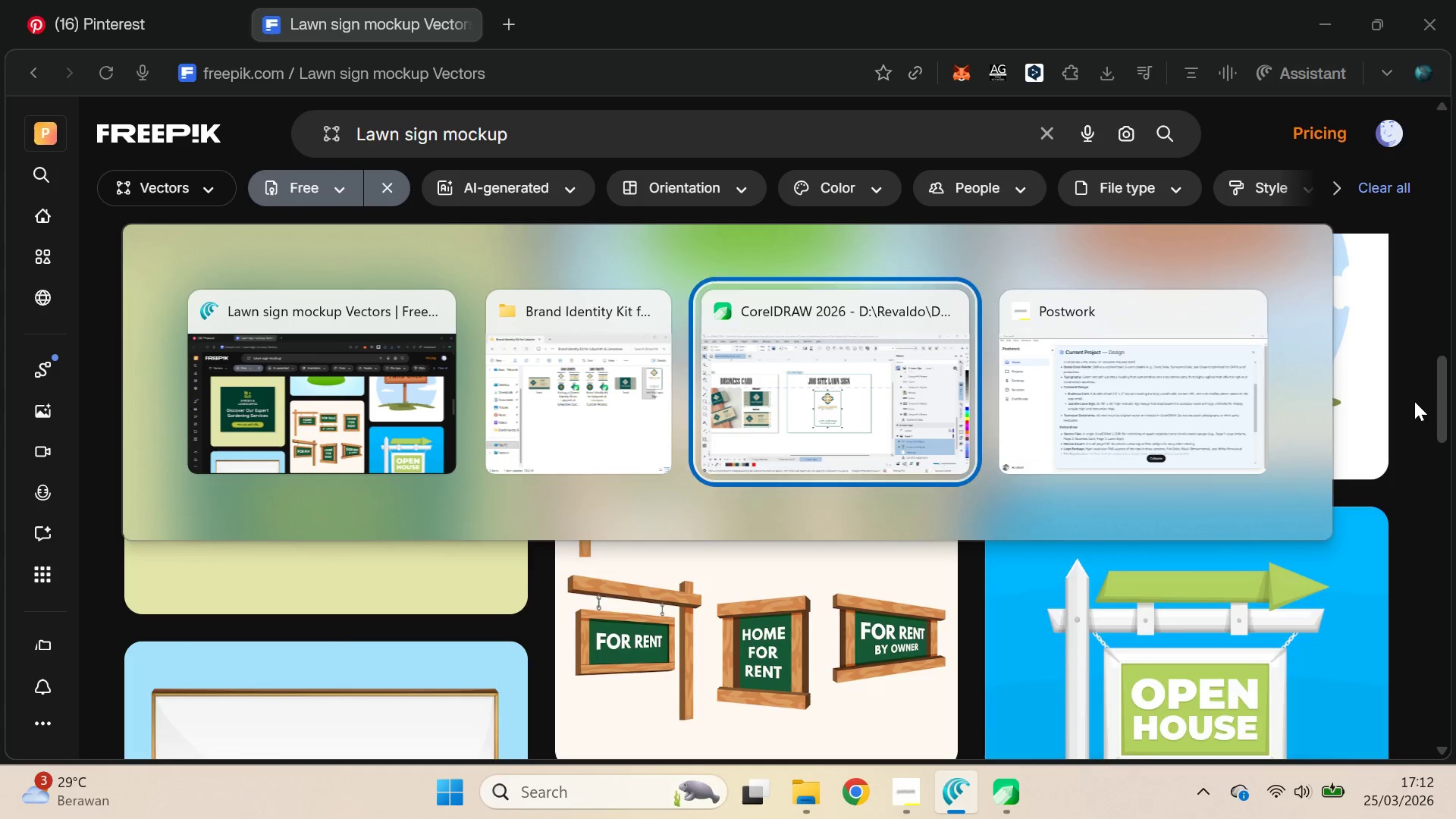 
key(Alt+Tab)
 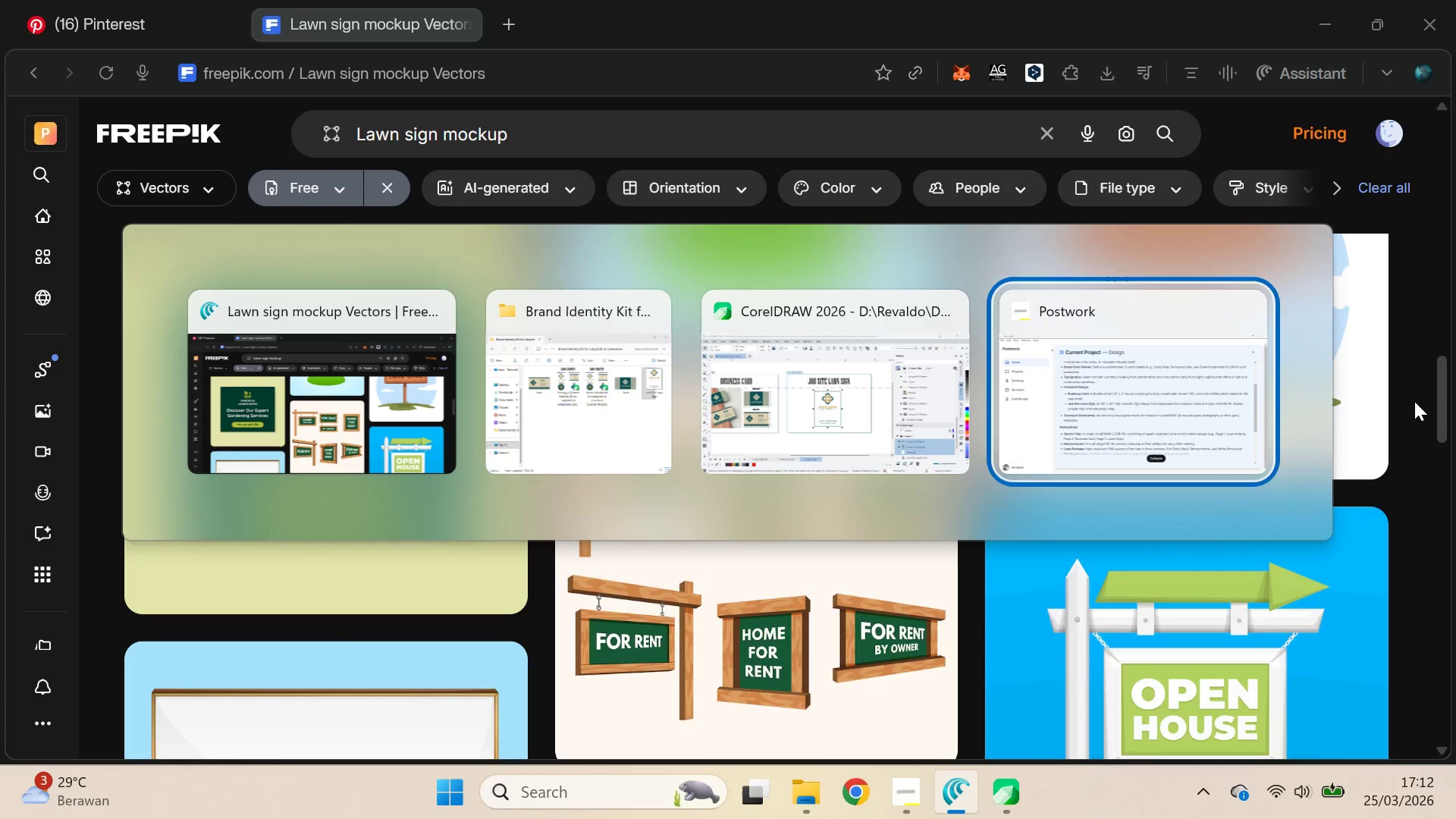 
key(Alt+Tab)
 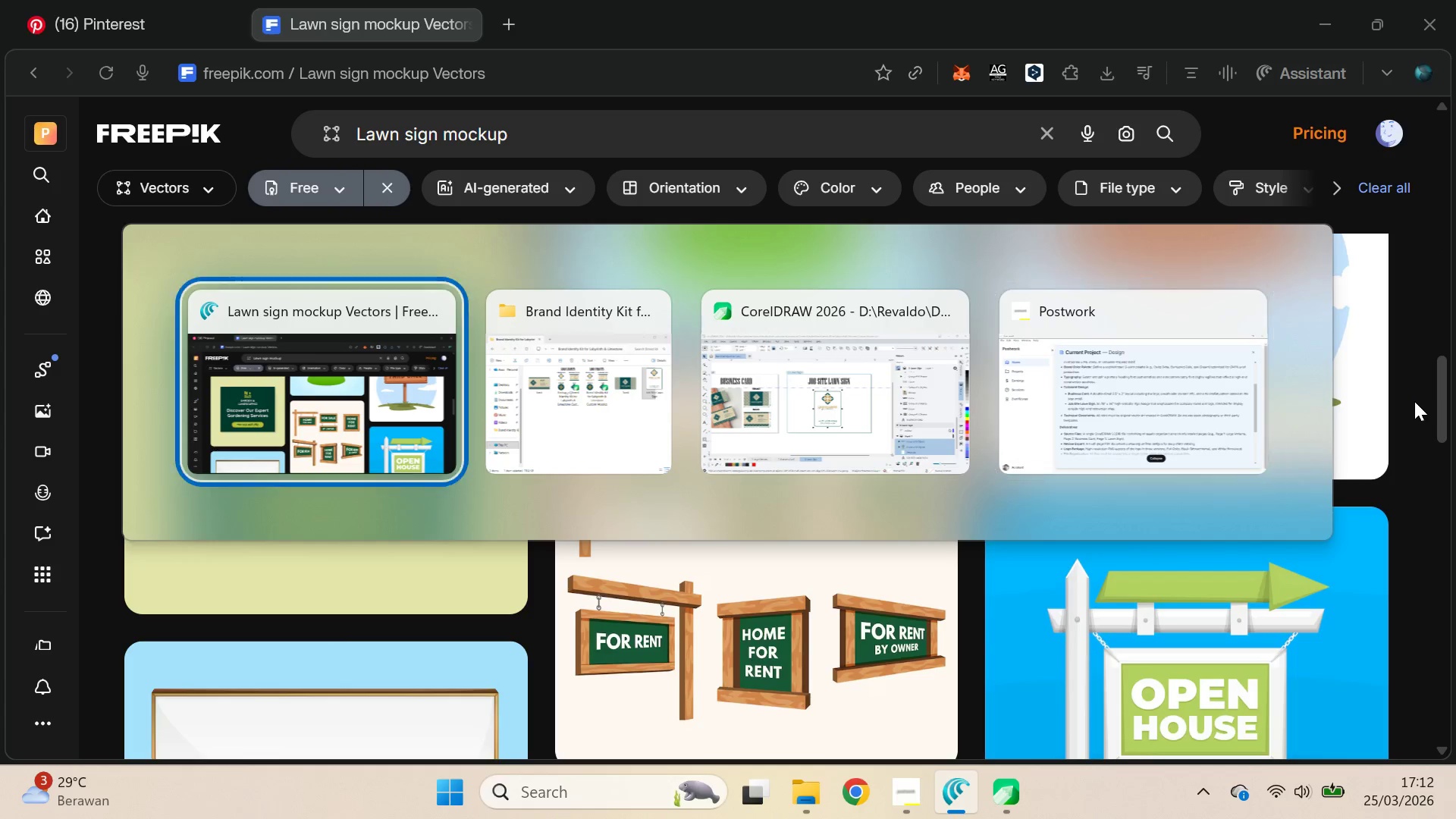 
key(Alt+Tab)
 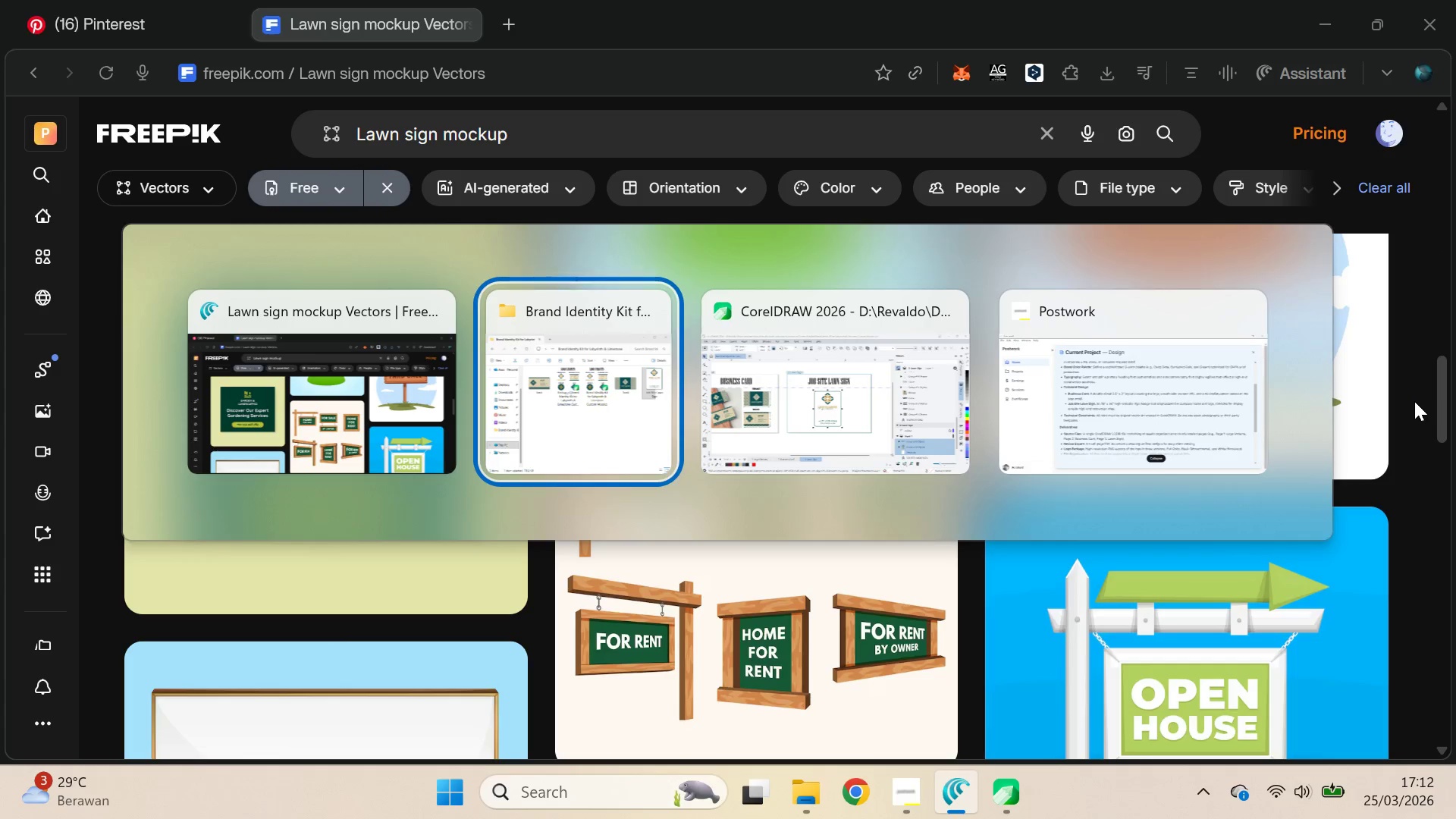 
key(Alt+Tab)
 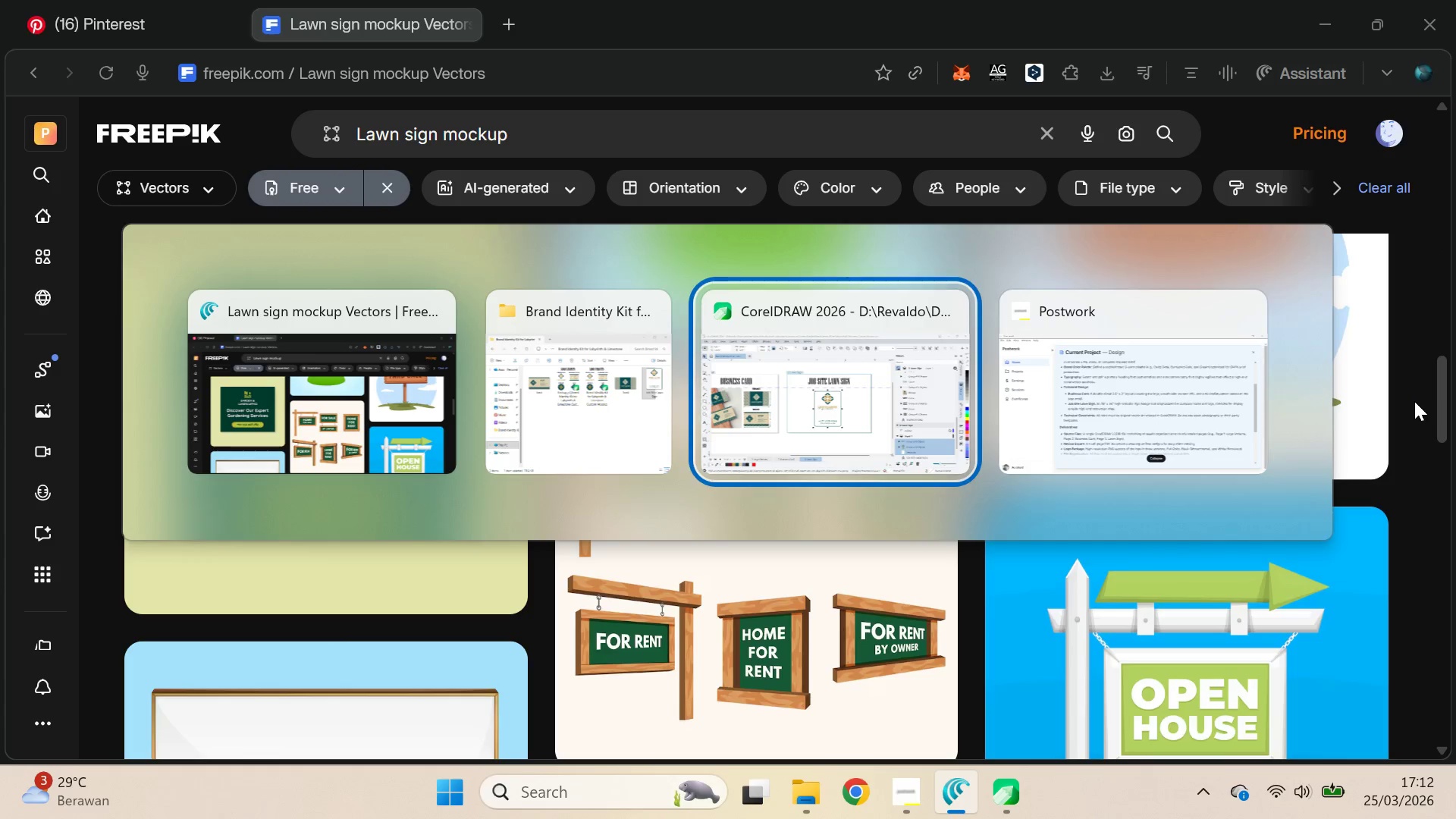 
key(Alt+Tab)
 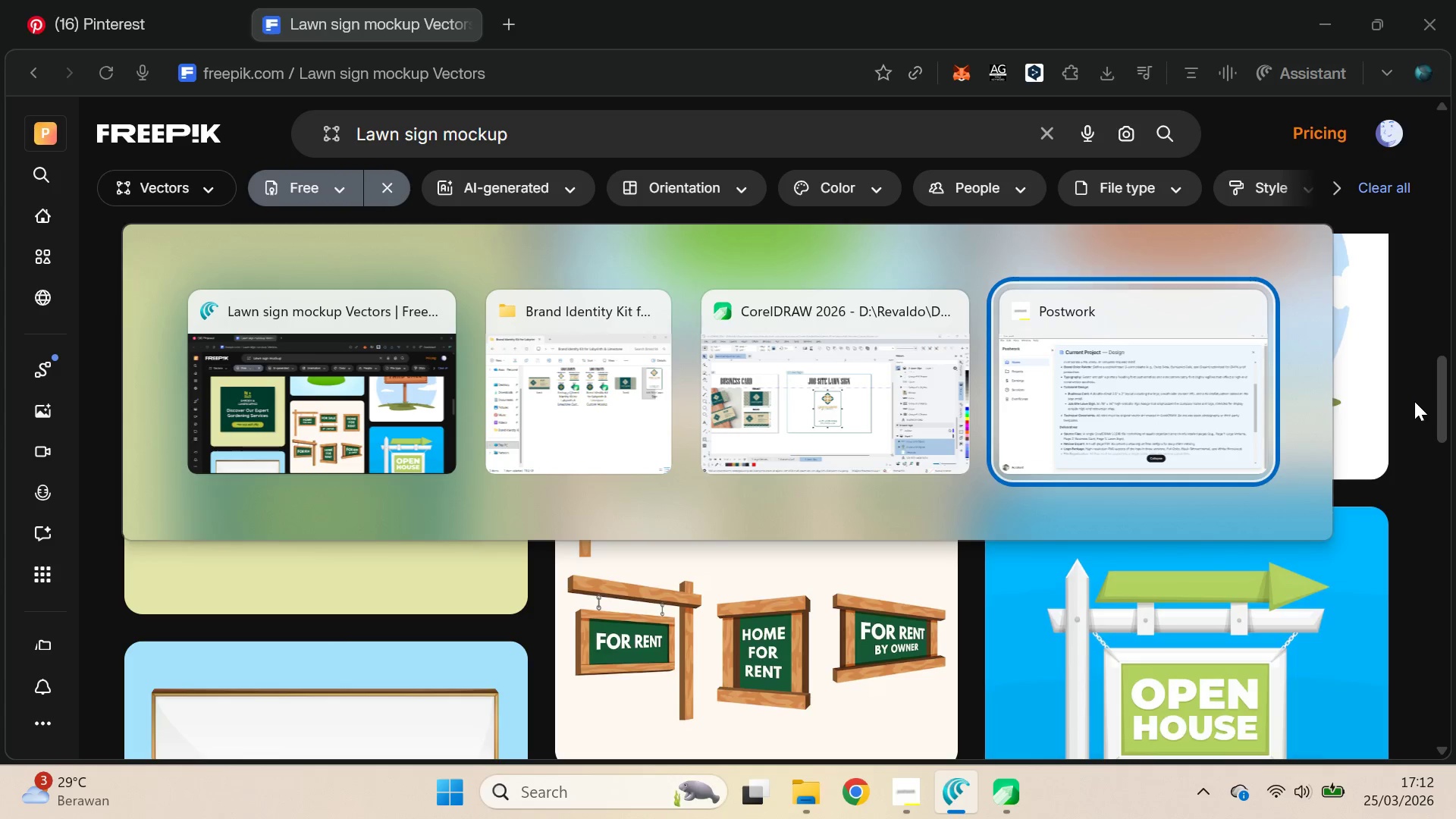 
key(Alt+Tab)
 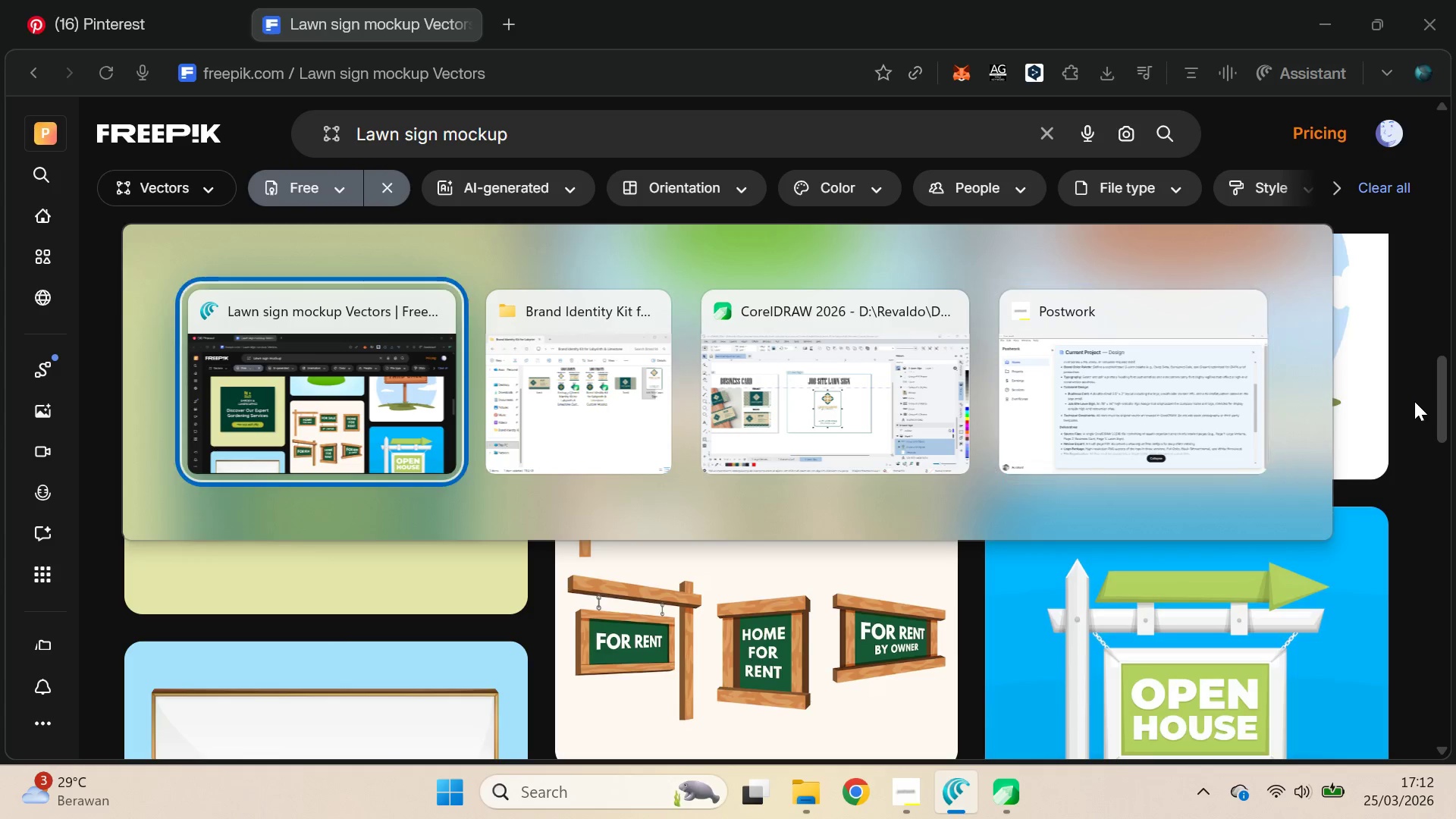 
key(Alt+Tab)
 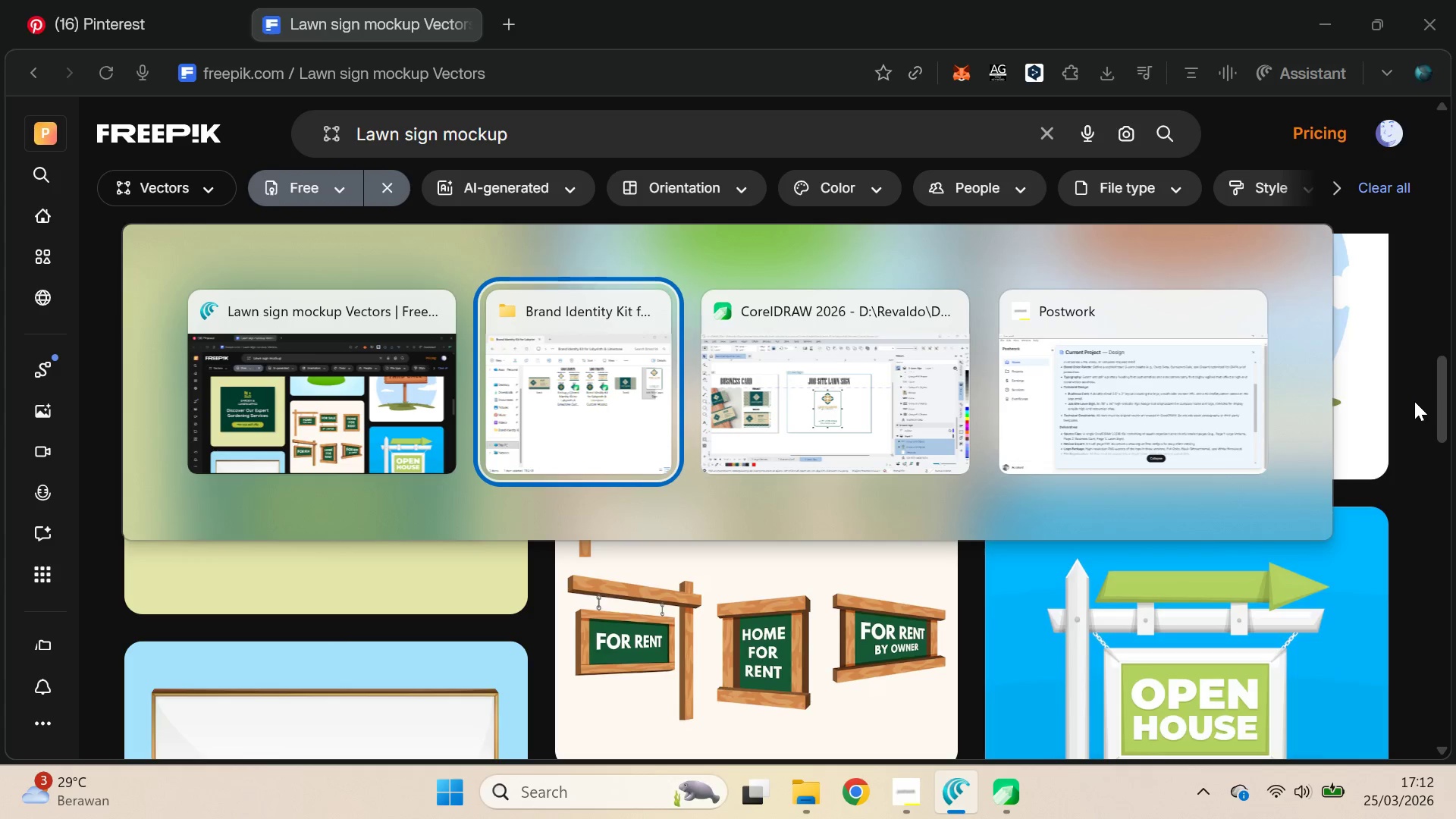 
key(Alt+Tab)
 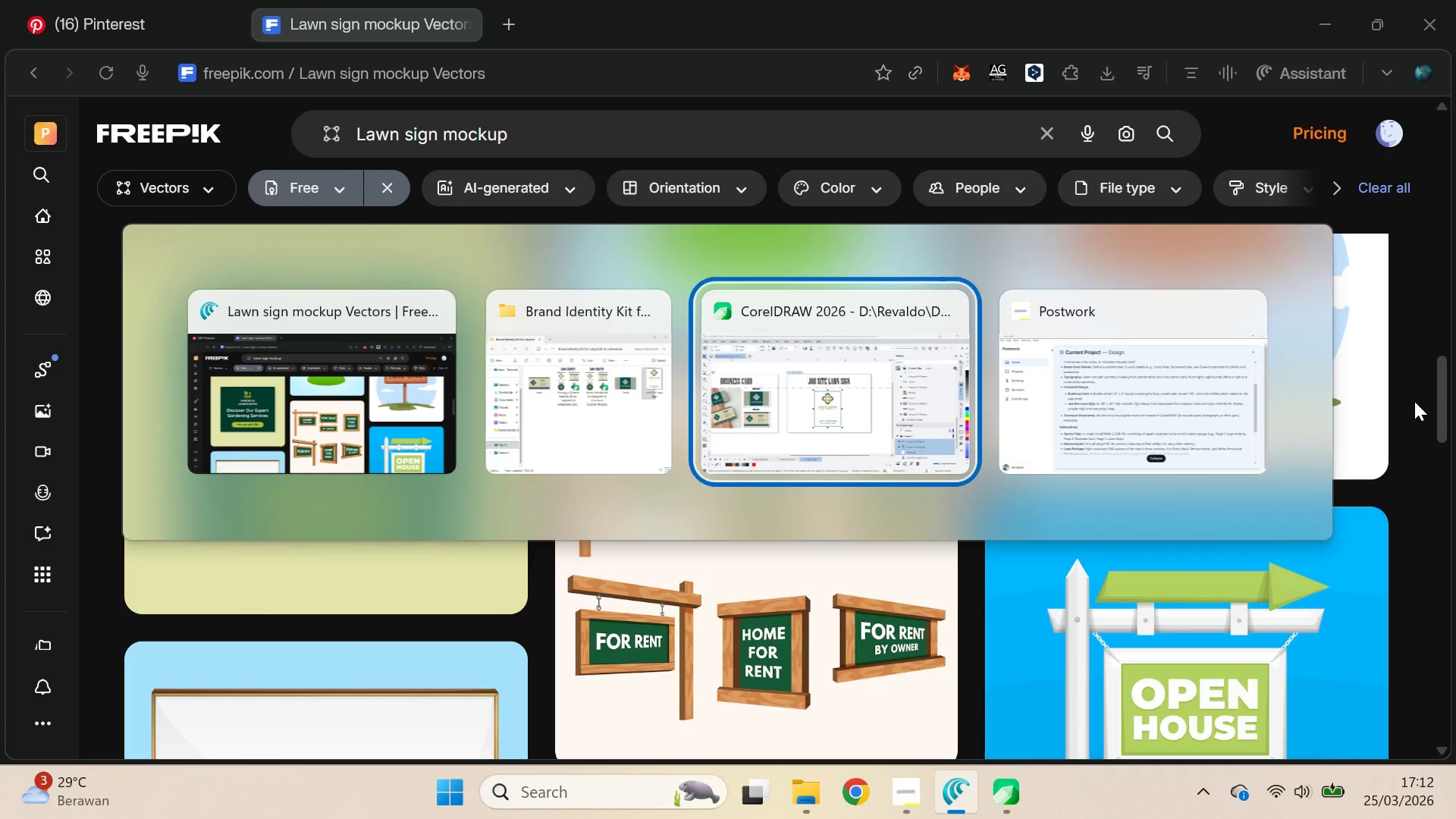 
key(Alt+Tab)